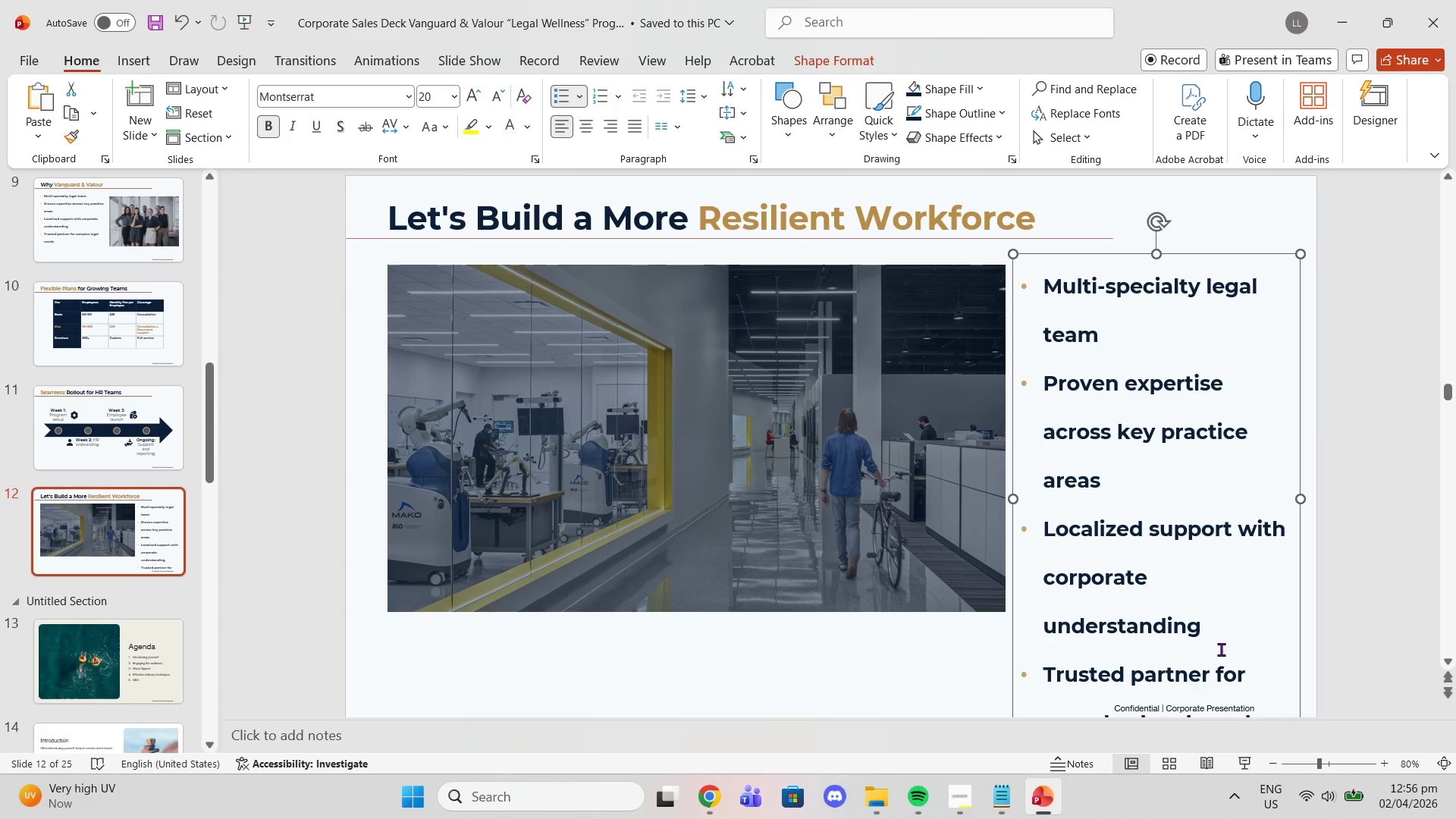 
scroll: coordinate [1190, 649], scroll_direction: down, amount: 2.0
 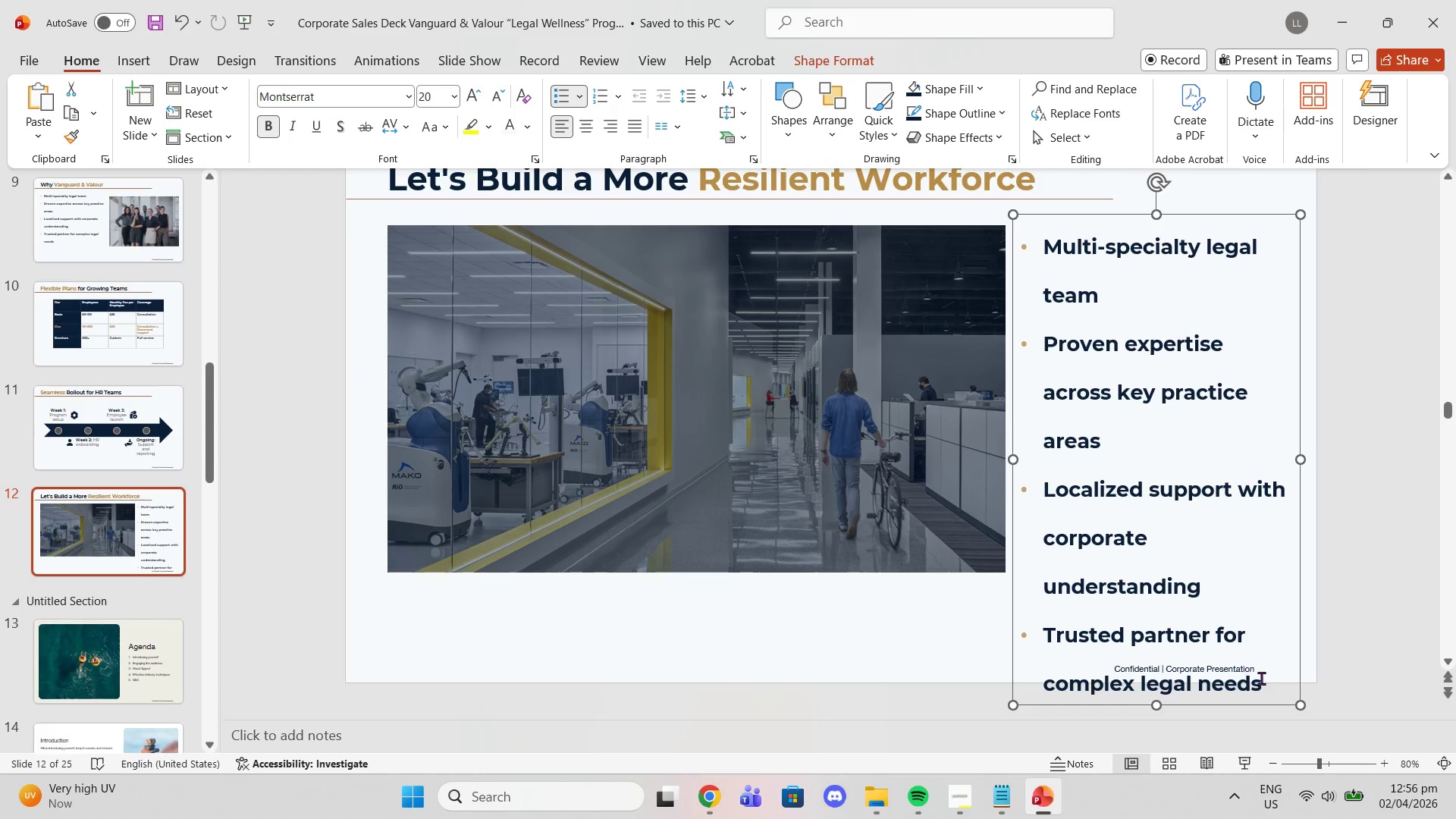 
left_click_drag(start_coordinate=[1262, 678], to_coordinate=[1038, 248])
 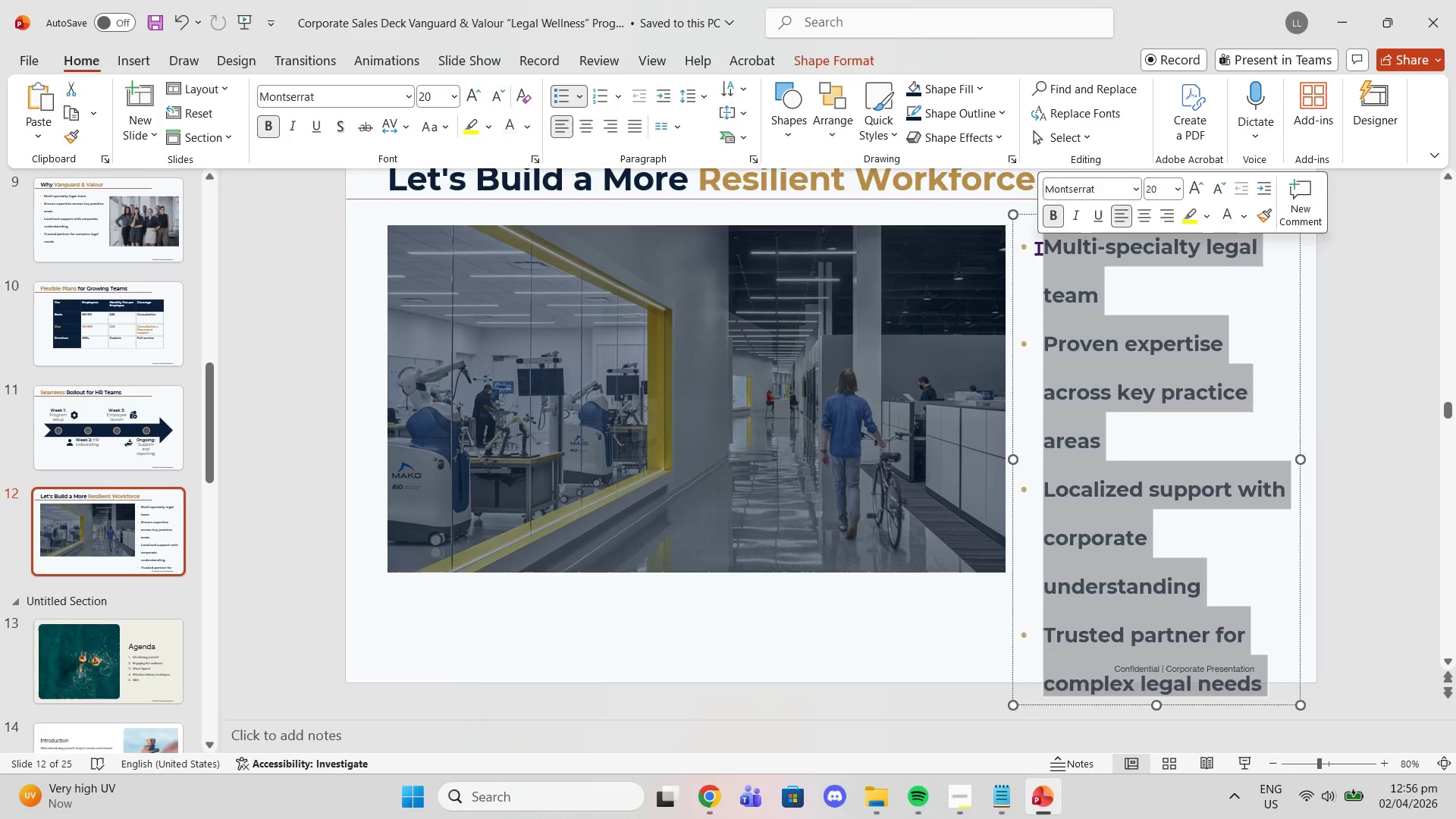 
key(Backspace)
 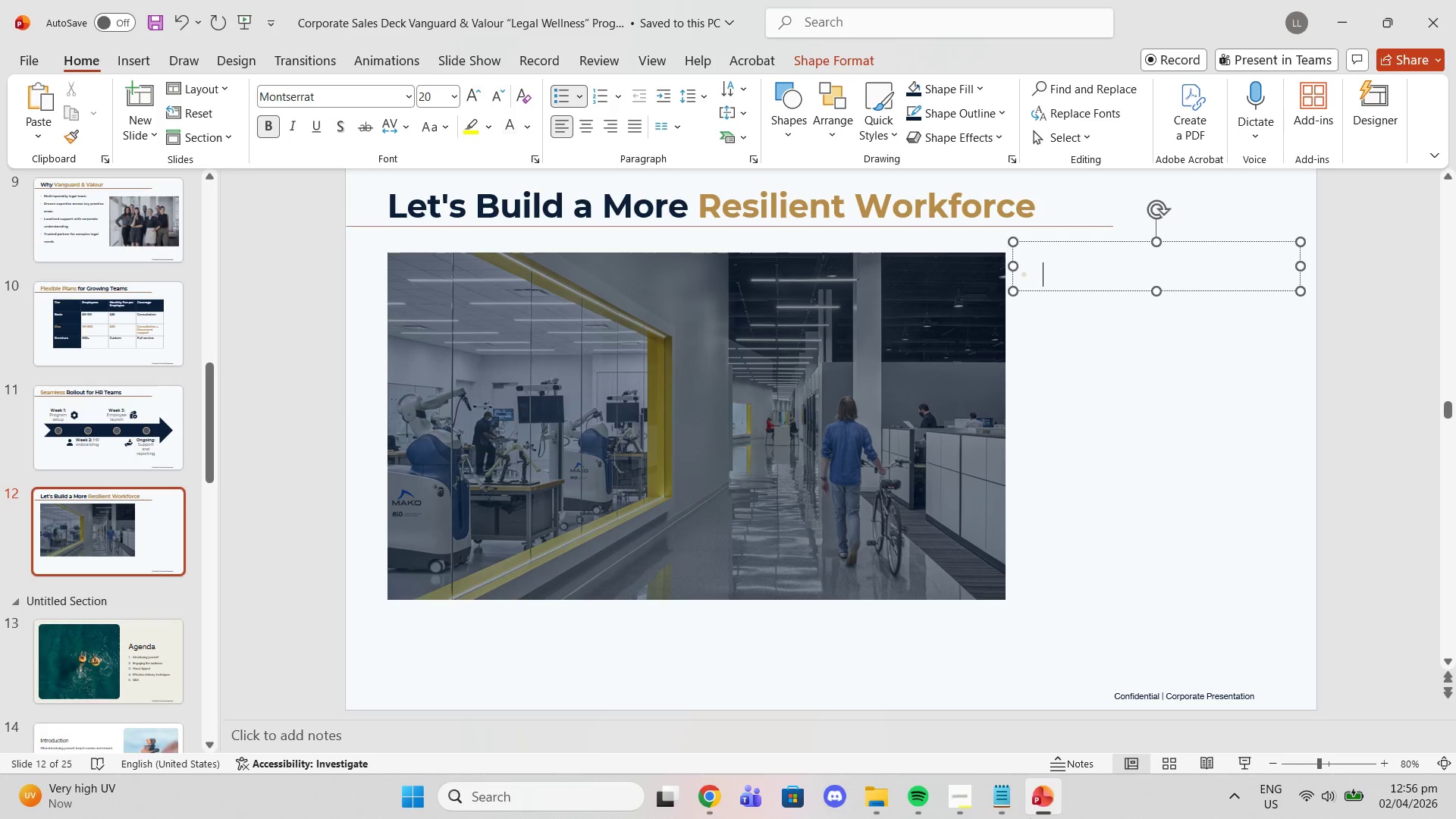 
left_click([1003, 817])
 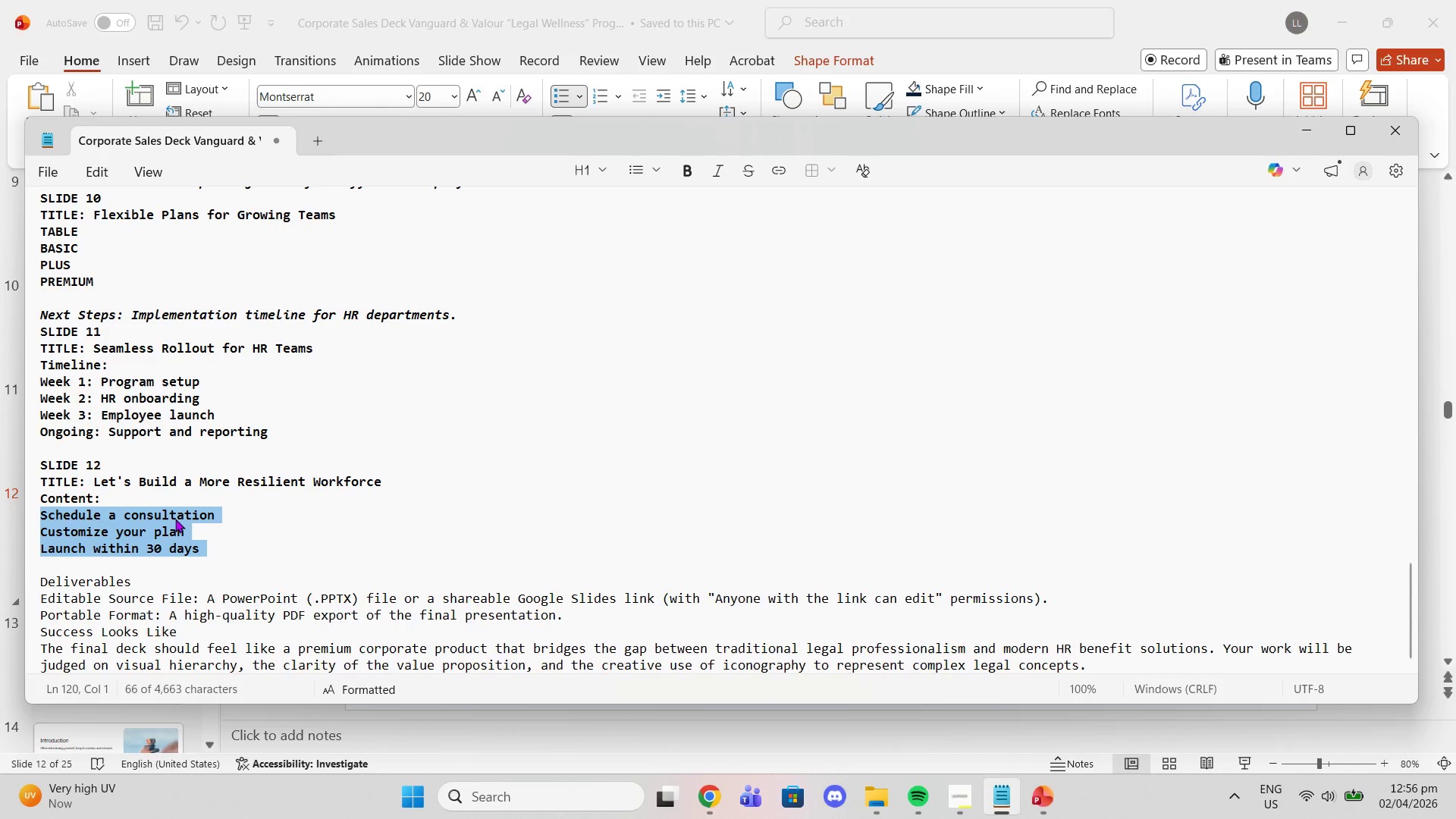 
key(Control+C)
 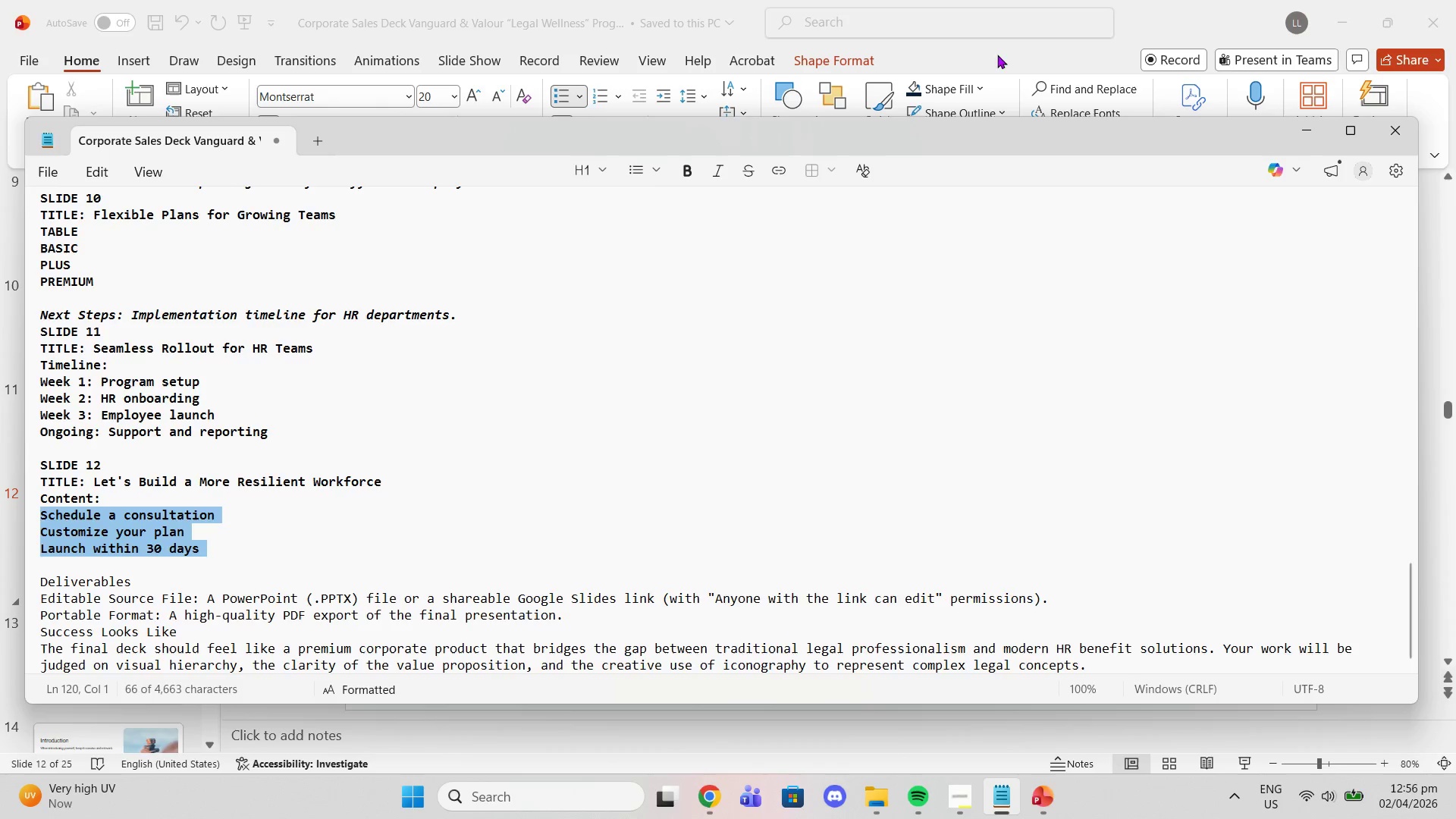 
left_click([997, 42])
 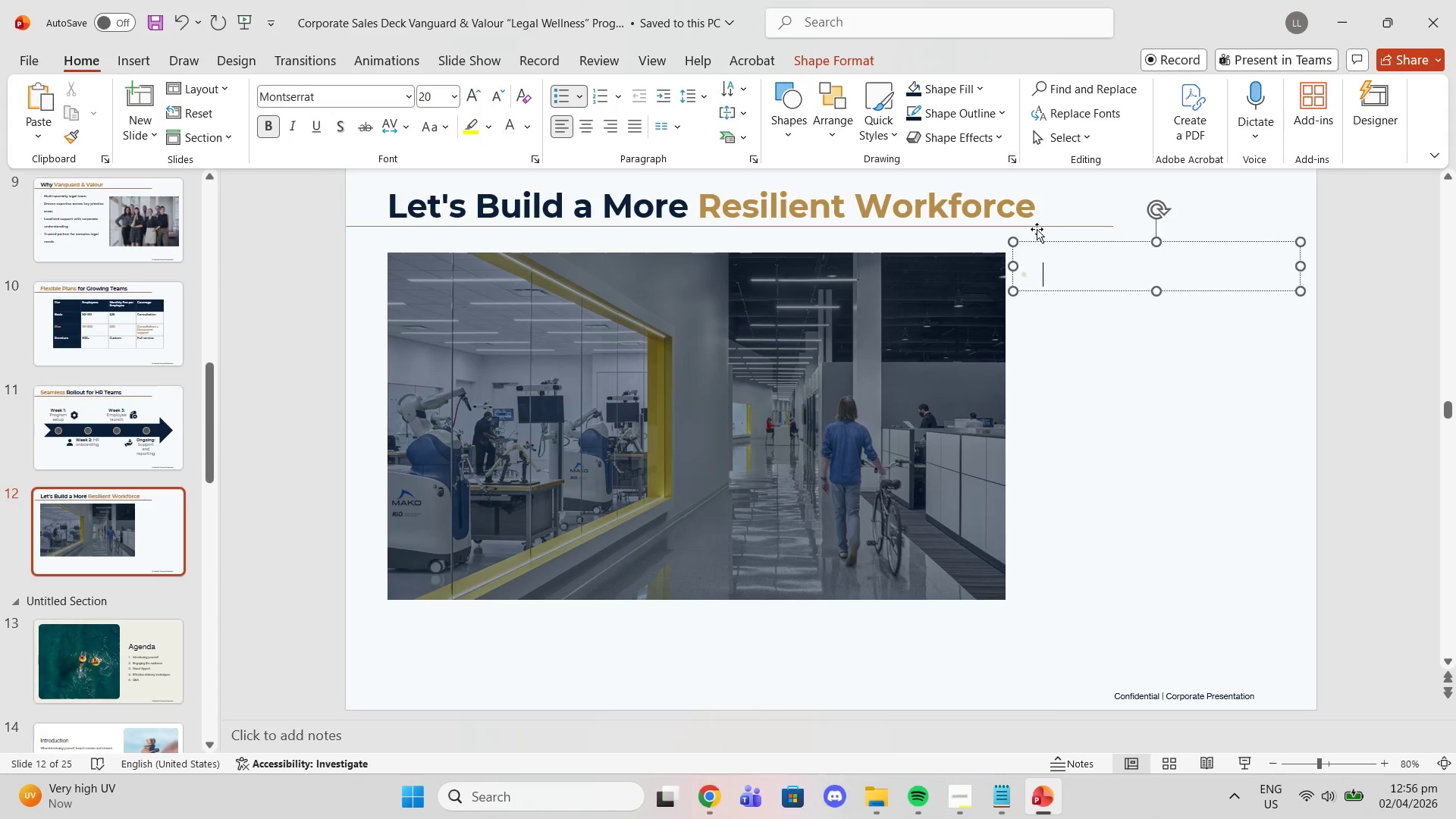 
key(Control+V)
 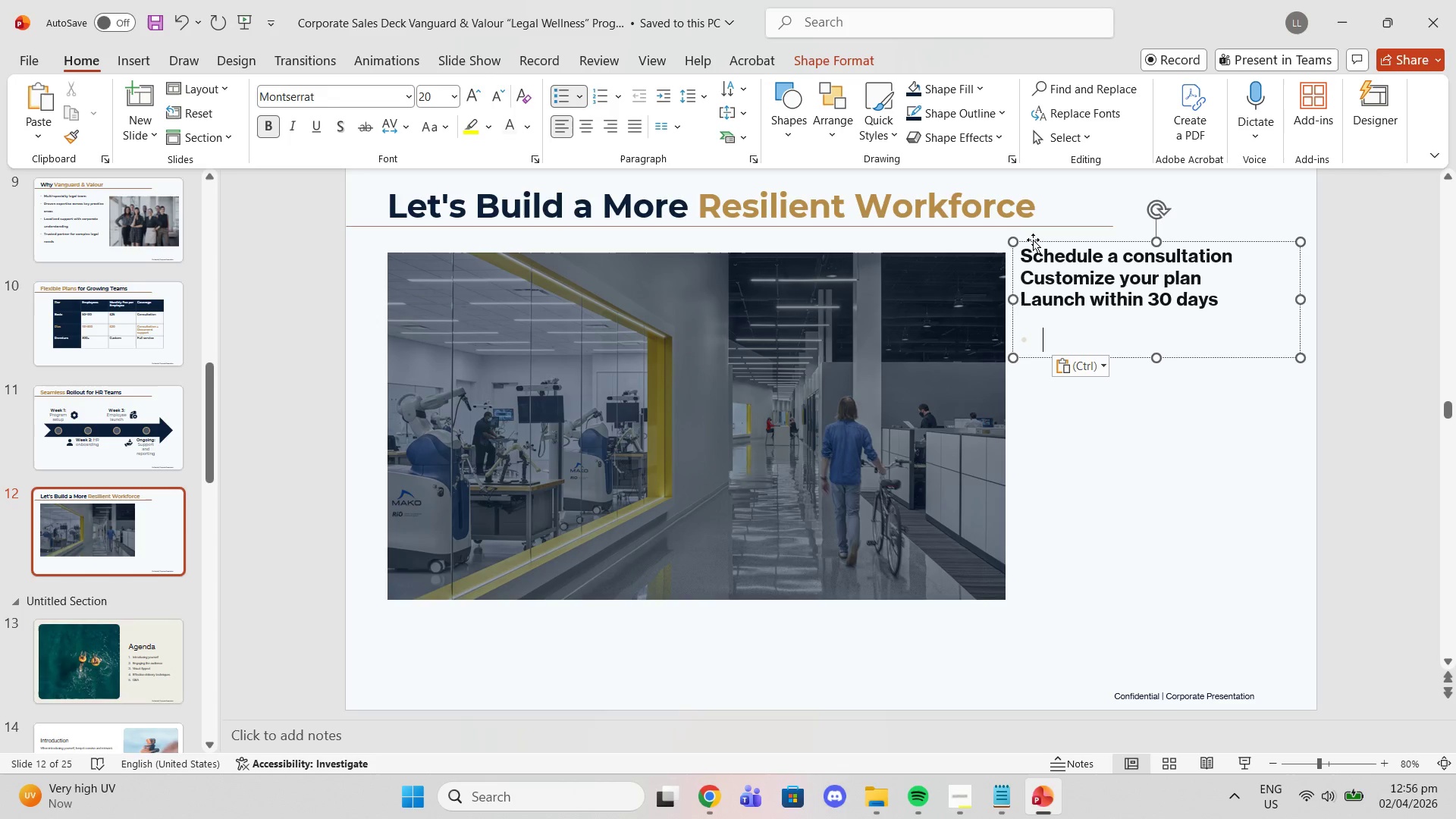 
key(Control+ControlLeft)
 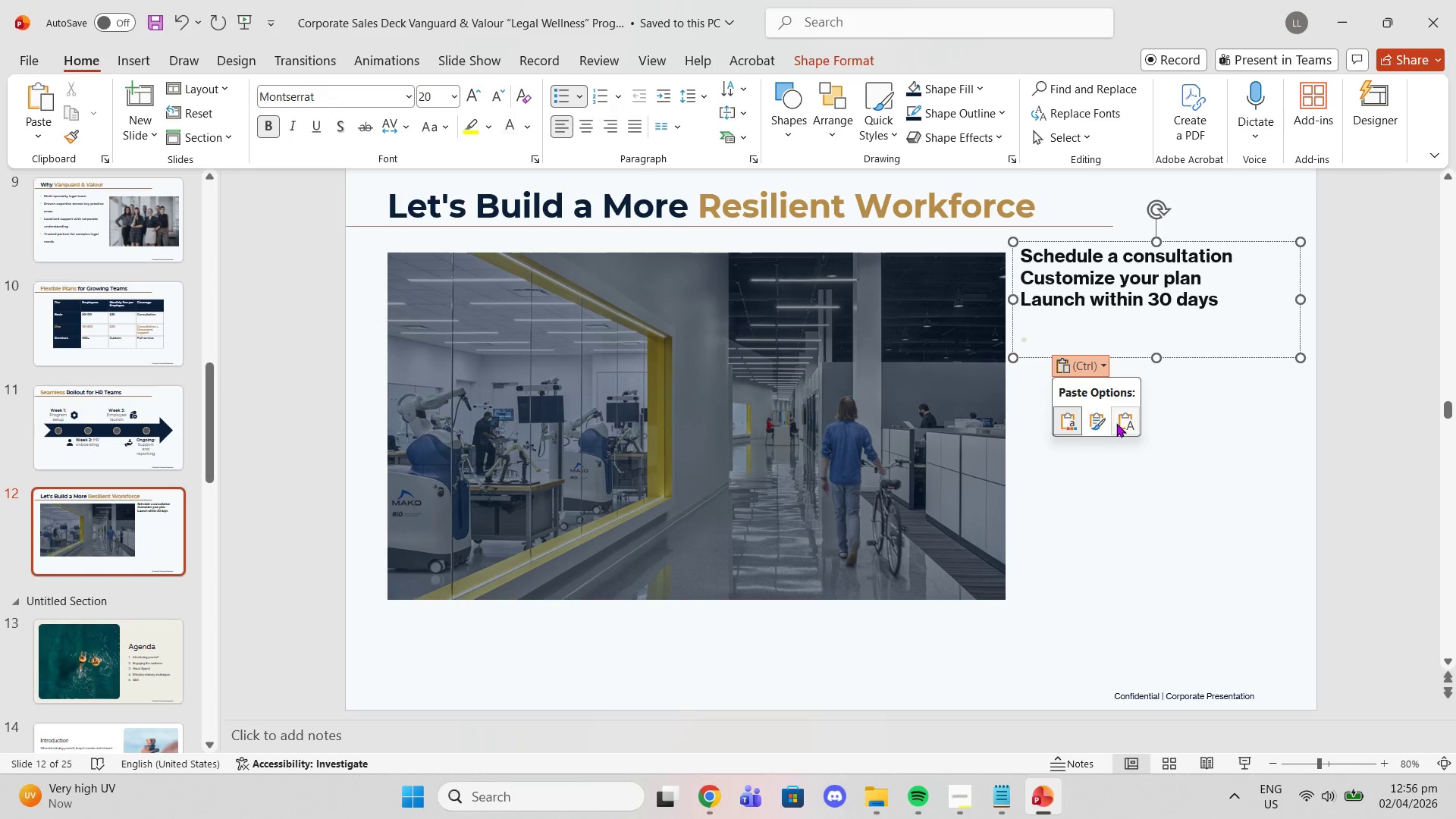 
left_click([1122, 421])
 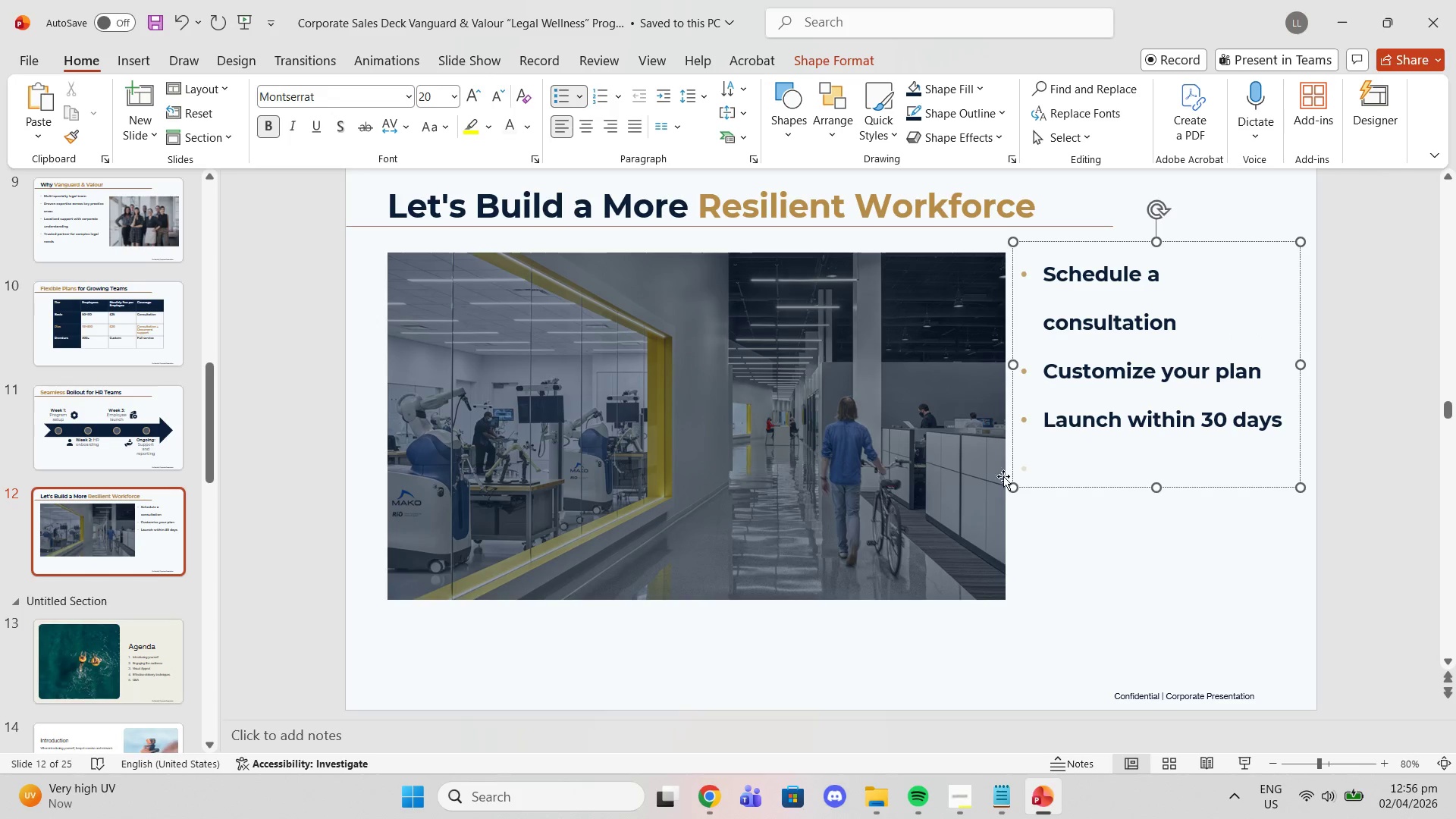 
key(Backspace)
 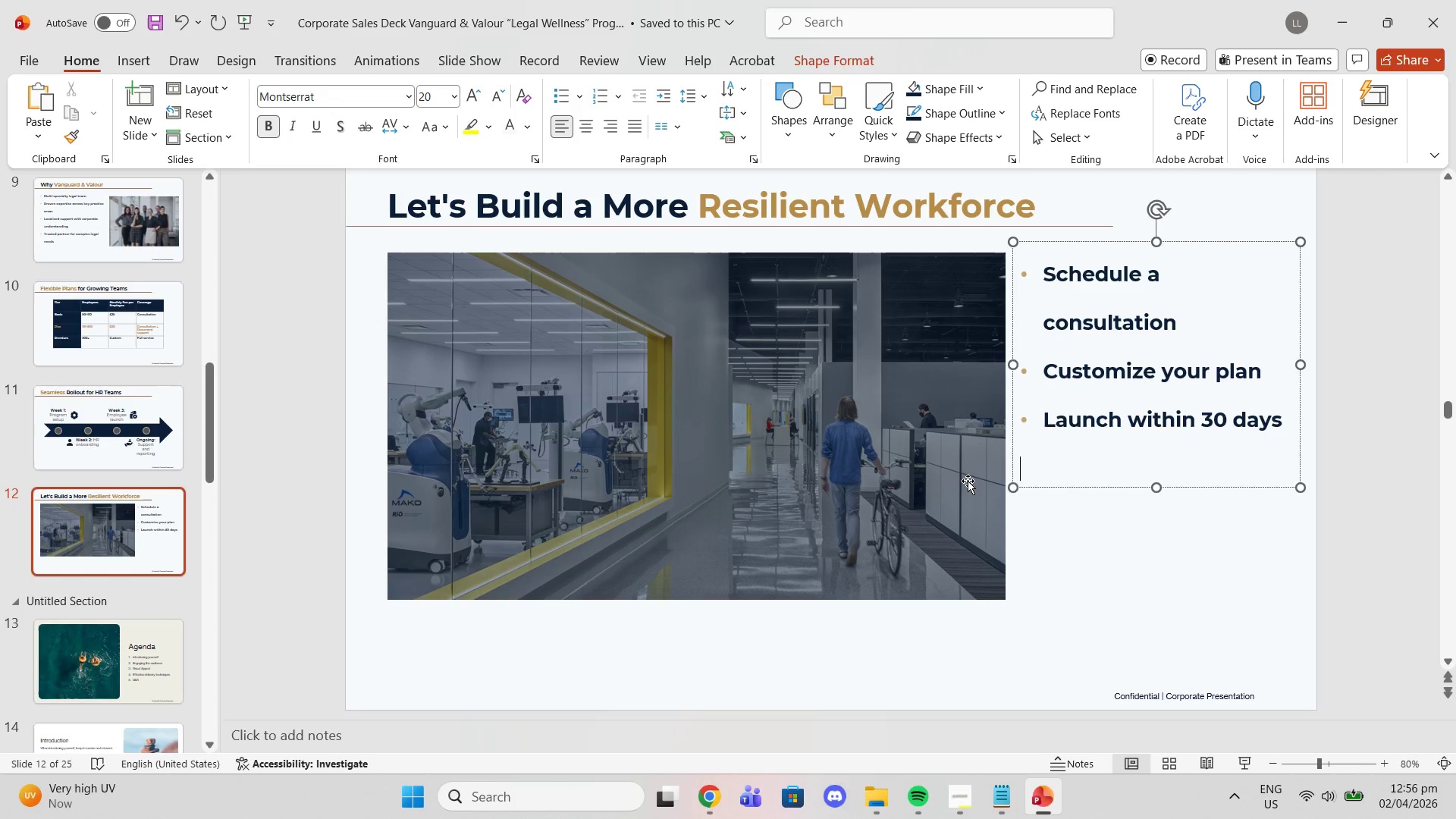 
key(Backspace)
 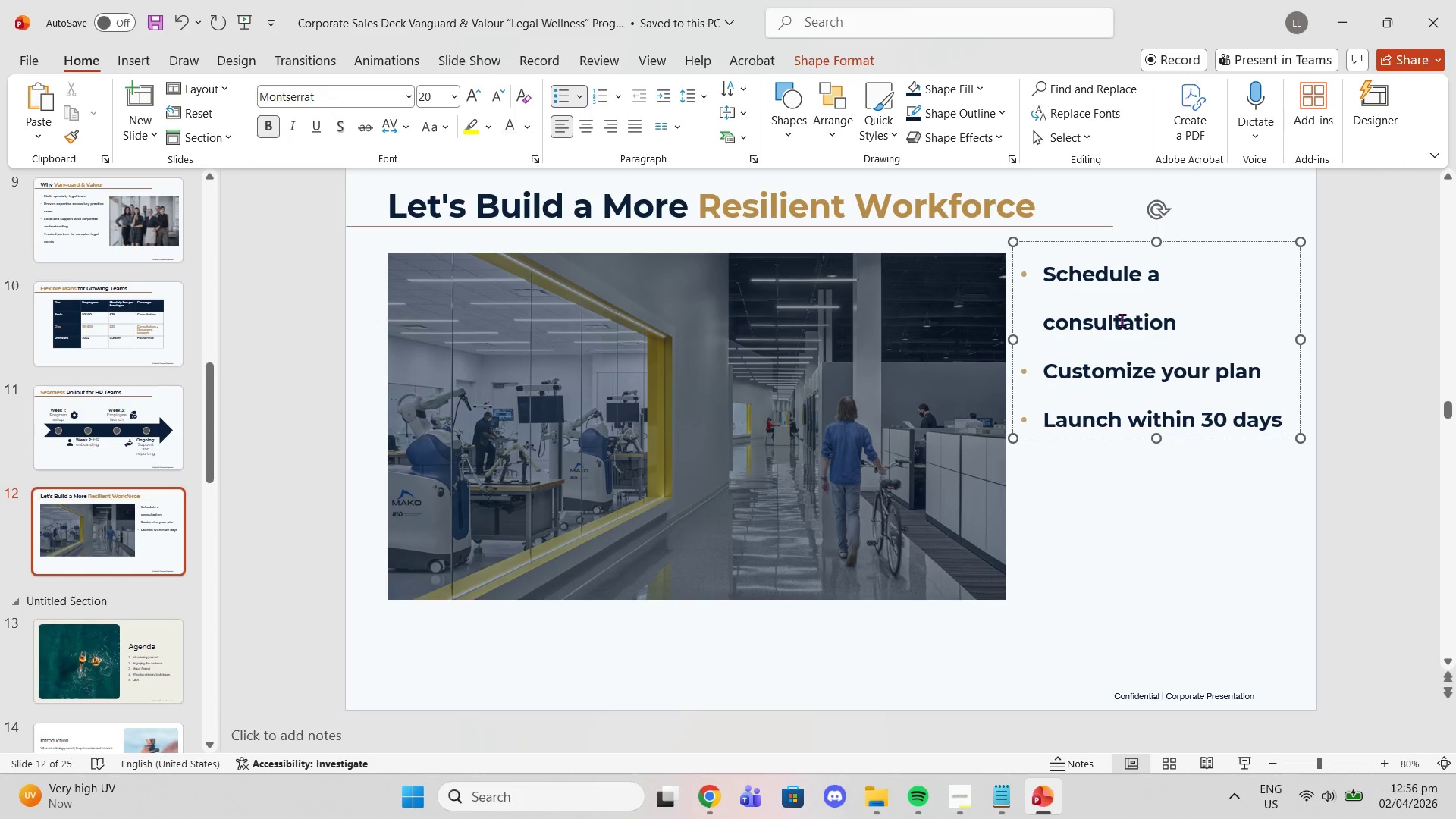 
left_click([1141, 307])
 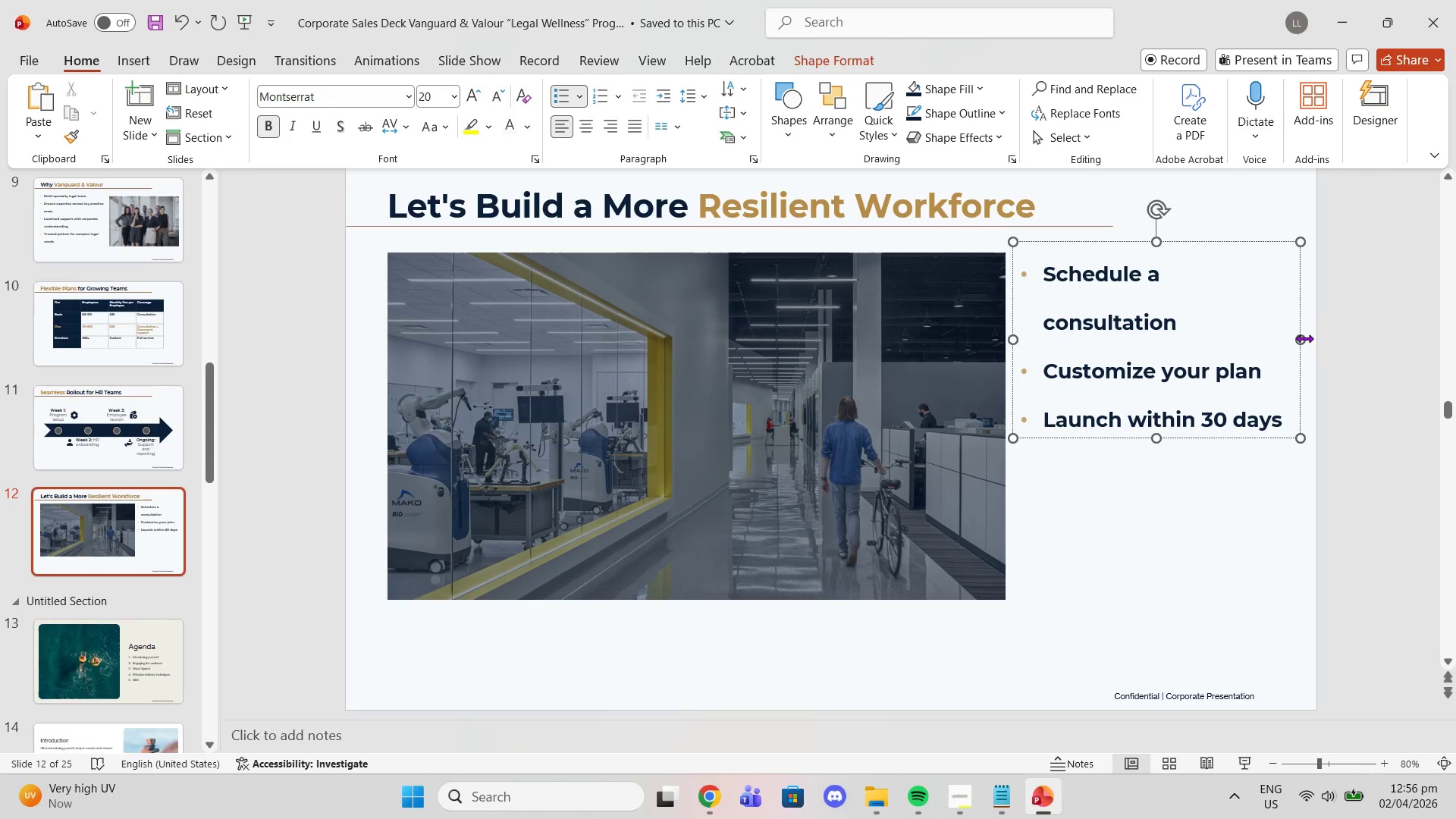 
left_click_drag(start_coordinate=[1304, 338], to_coordinate=[1308, 333])
 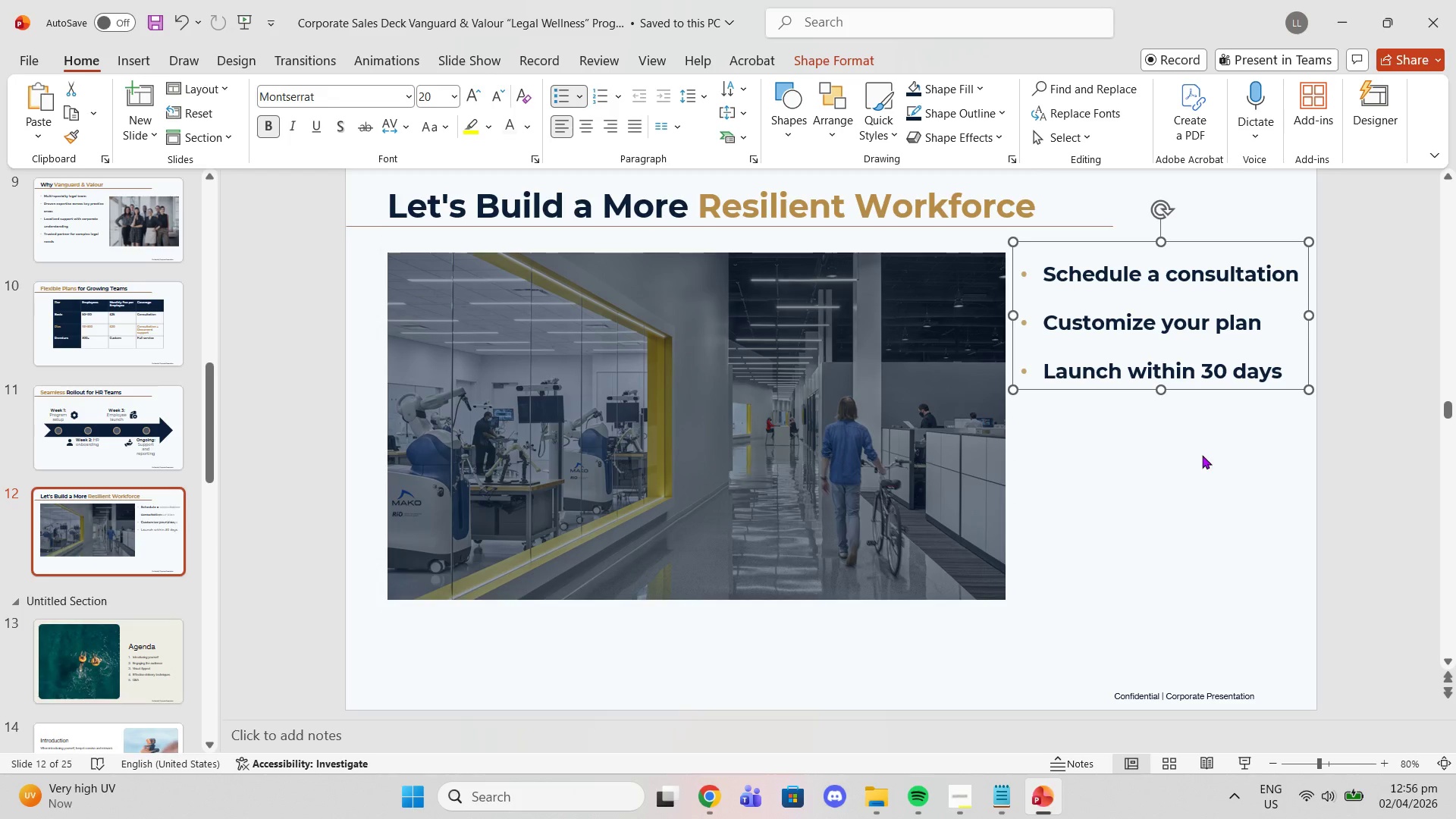 
left_click([1202, 455])
 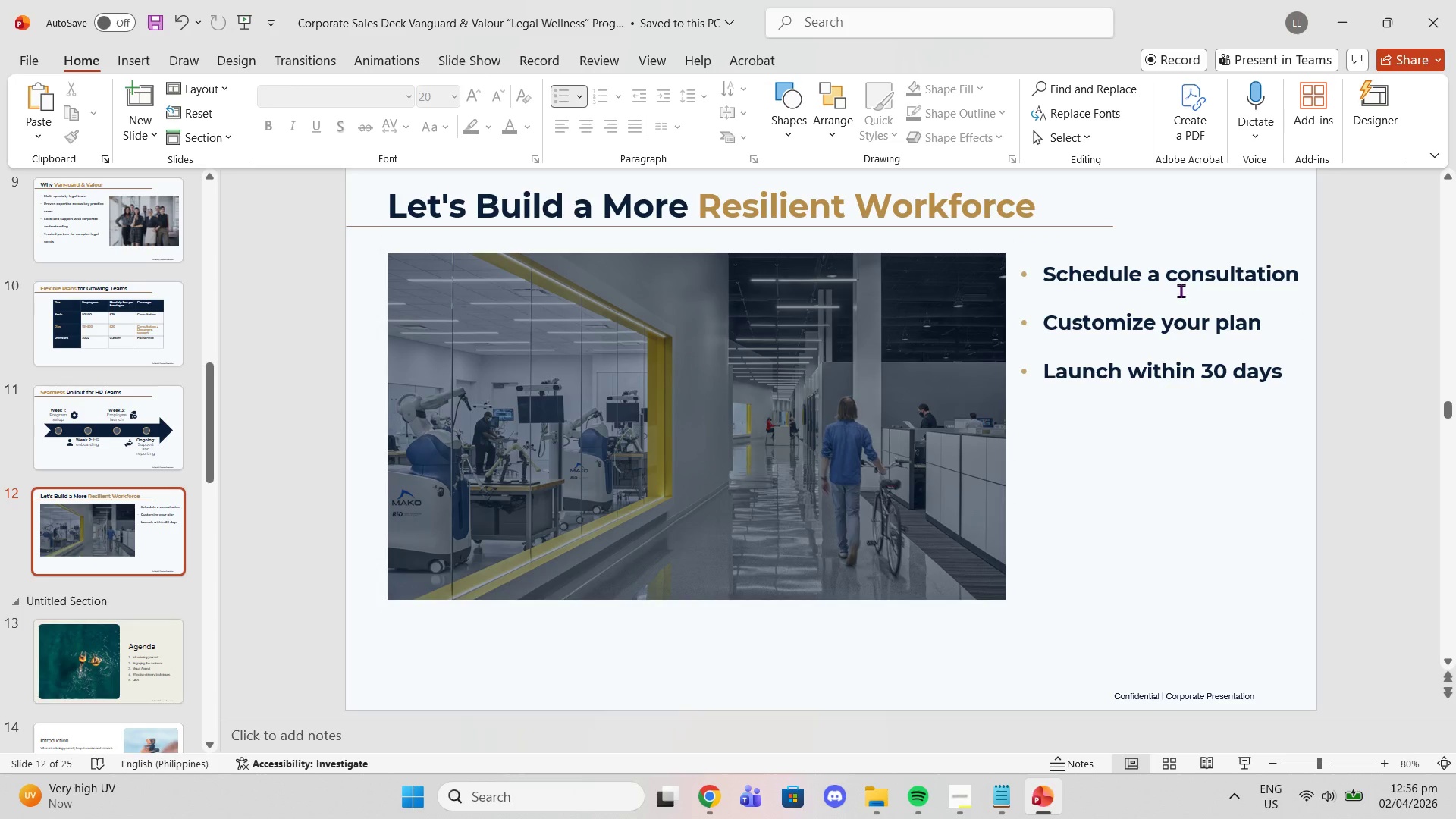 
left_click([1181, 290])
 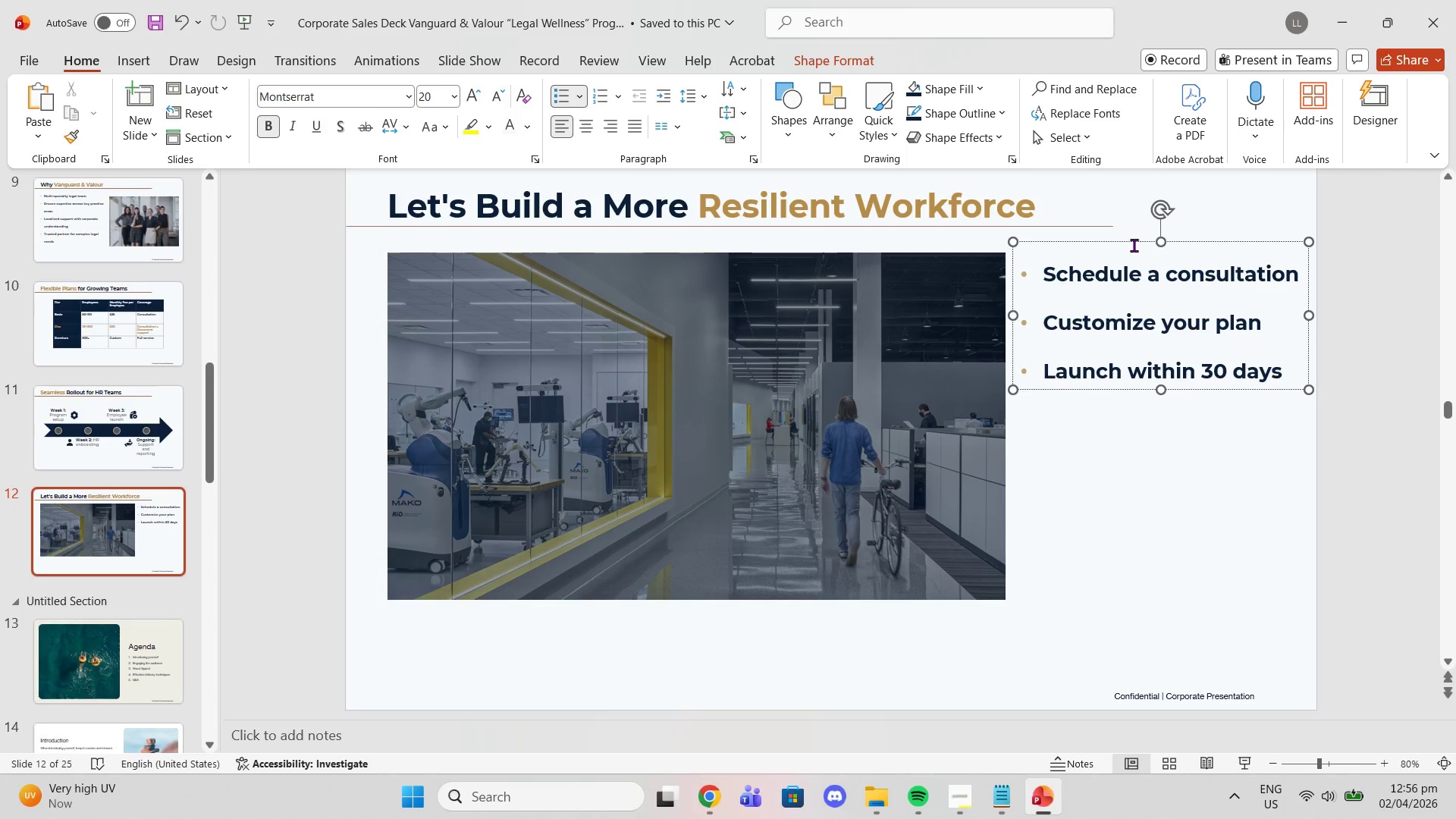 
left_click_drag(start_coordinate=[1134, 244], to_coordinate=[1132, 256])
 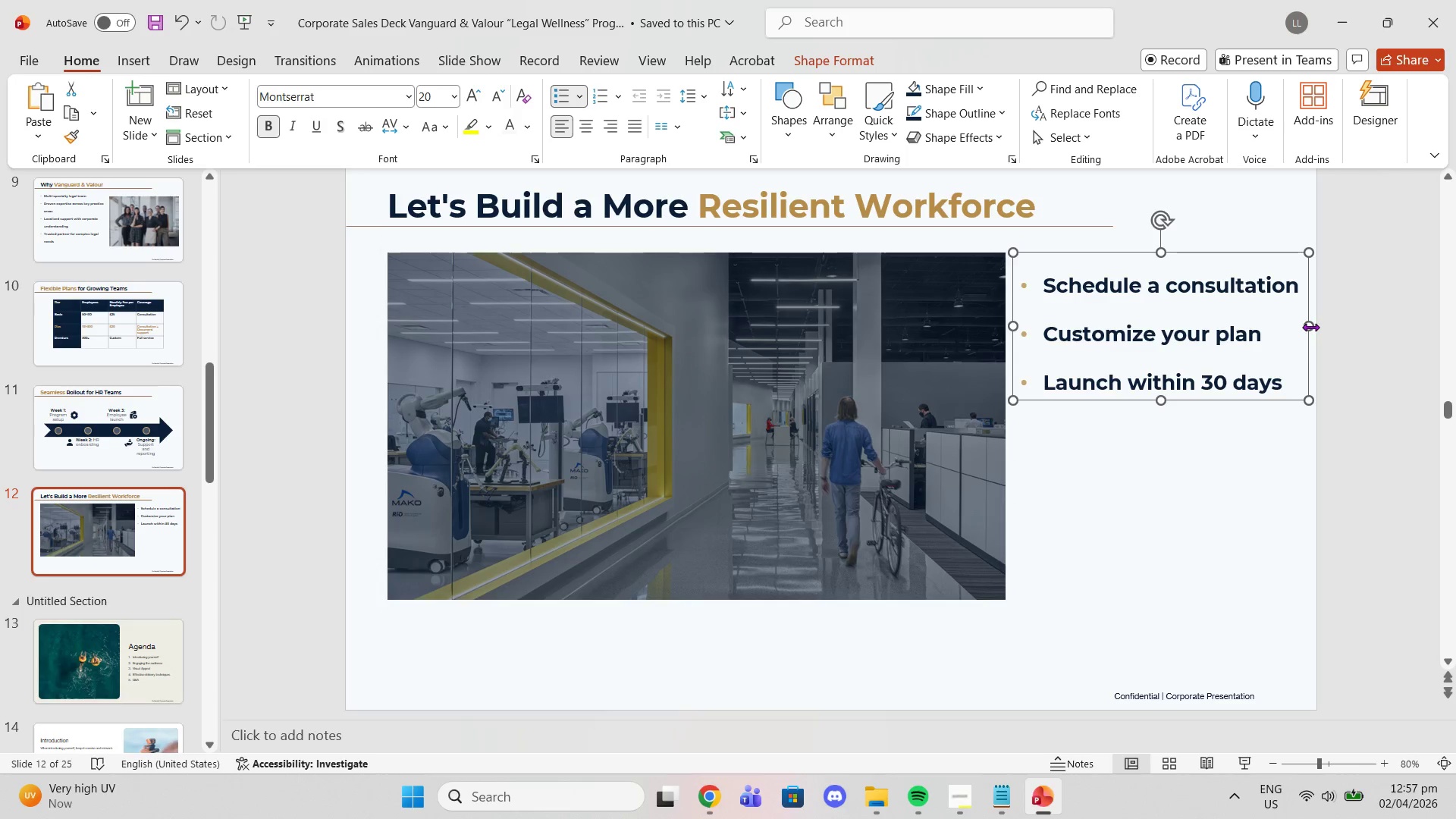 
left_click_drag(start_coordinate=[1310, 327], to_coordinate=[1292, 325])
 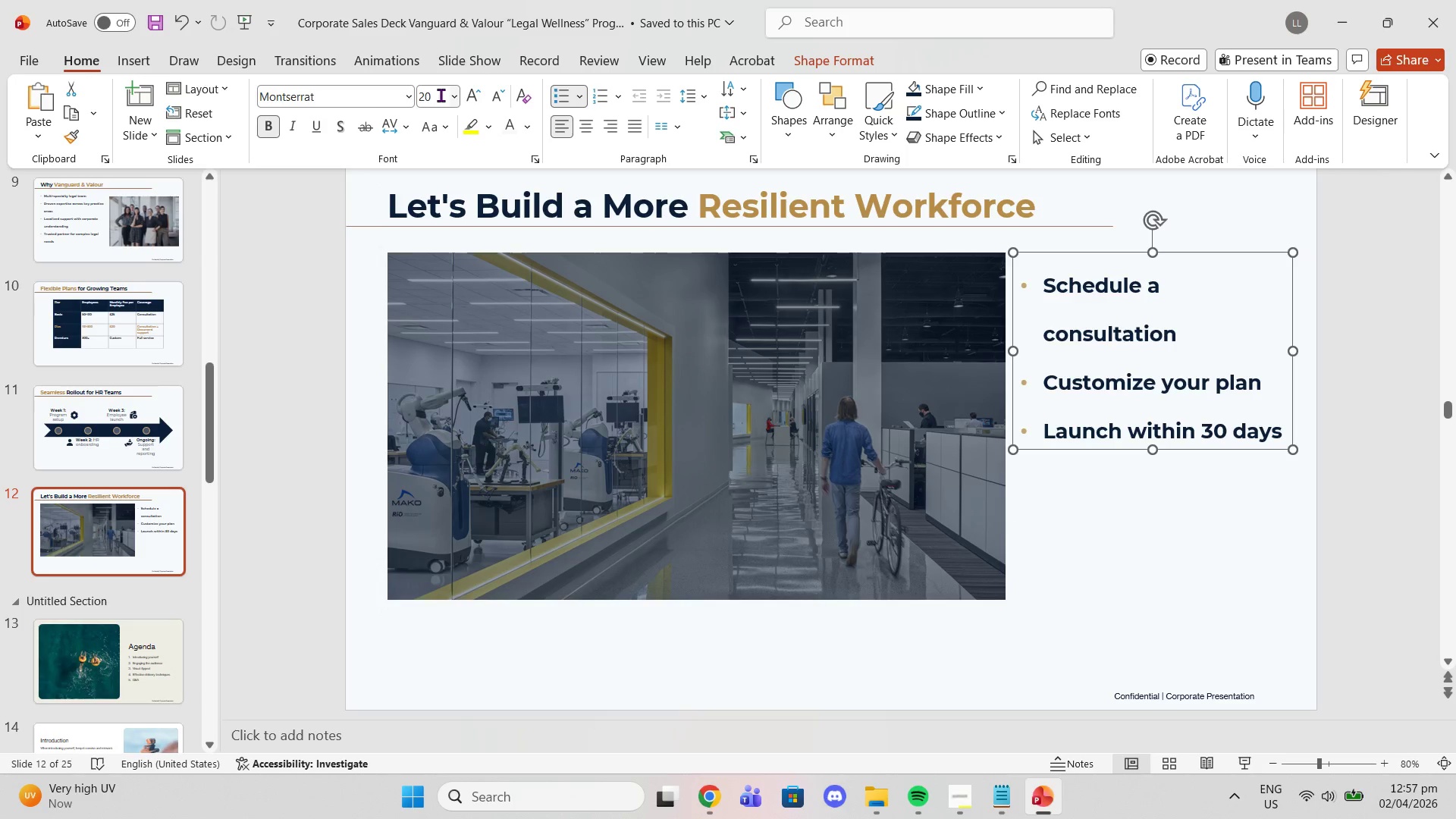 
left_click([453, 96])
 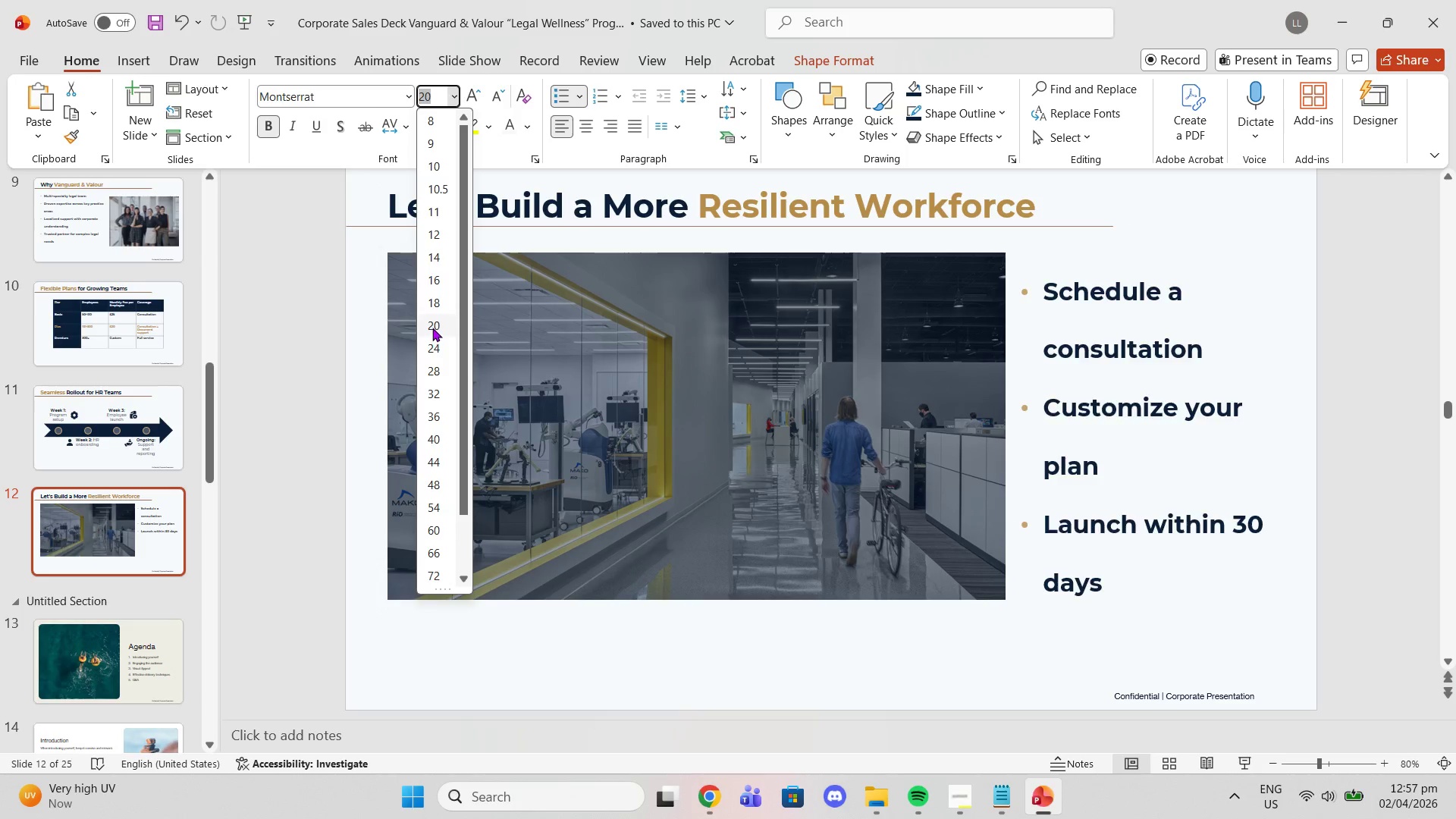 
left_click([432, 328])
 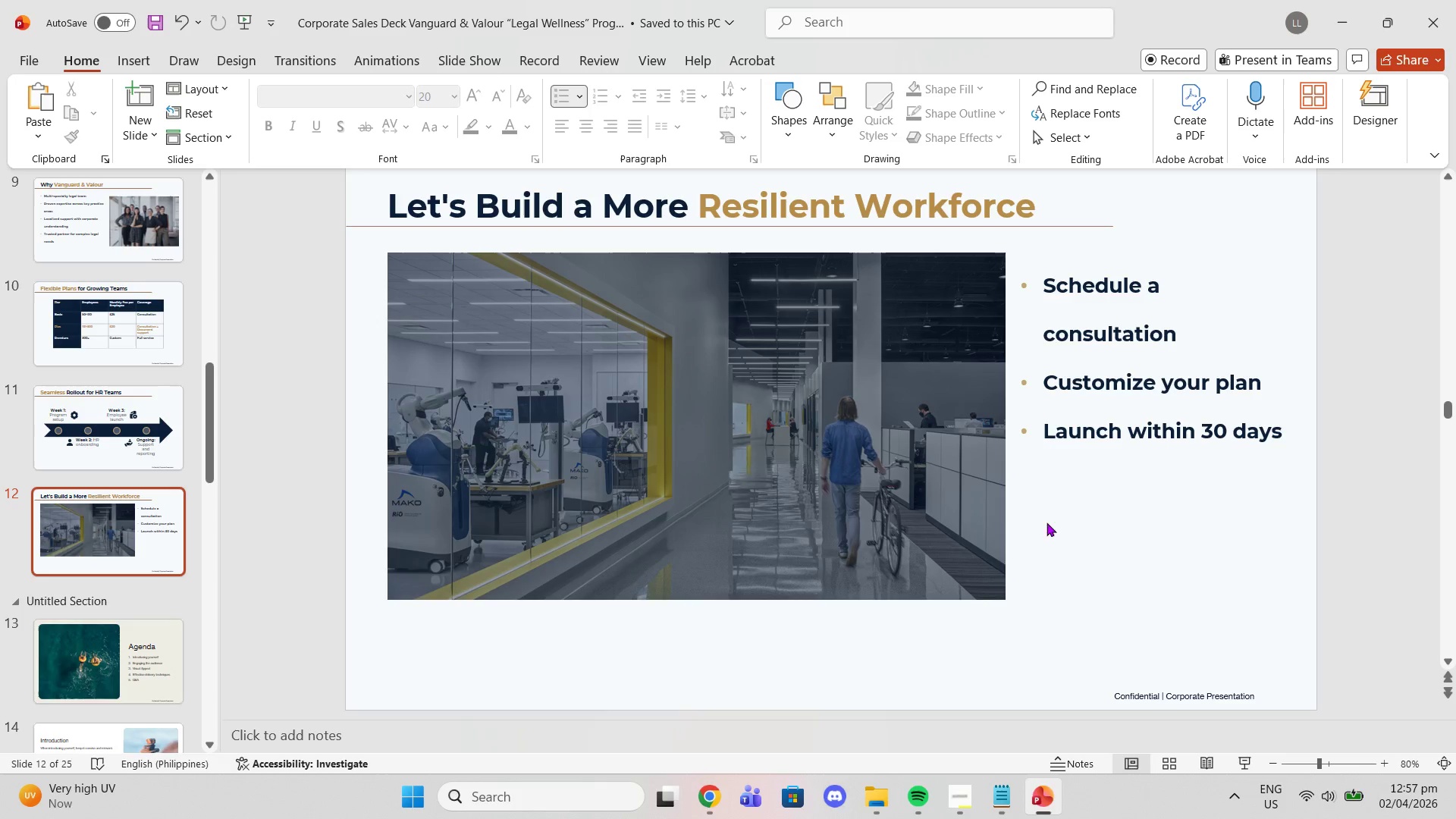 
left_click([1162, 417])
 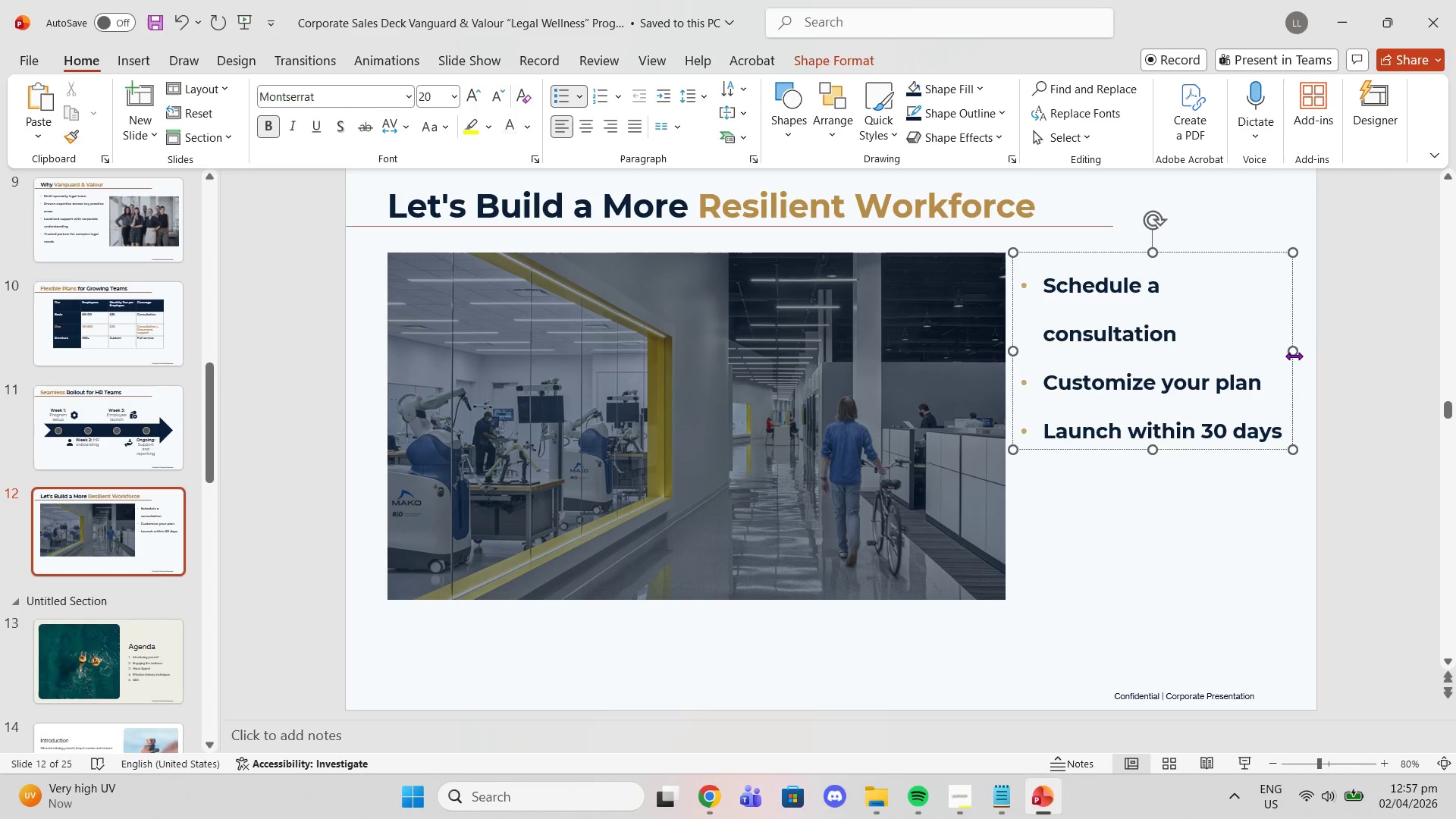 
left_click_drag(start_coordinate=[1291, 348], to_coordinate=[1276, 344])
 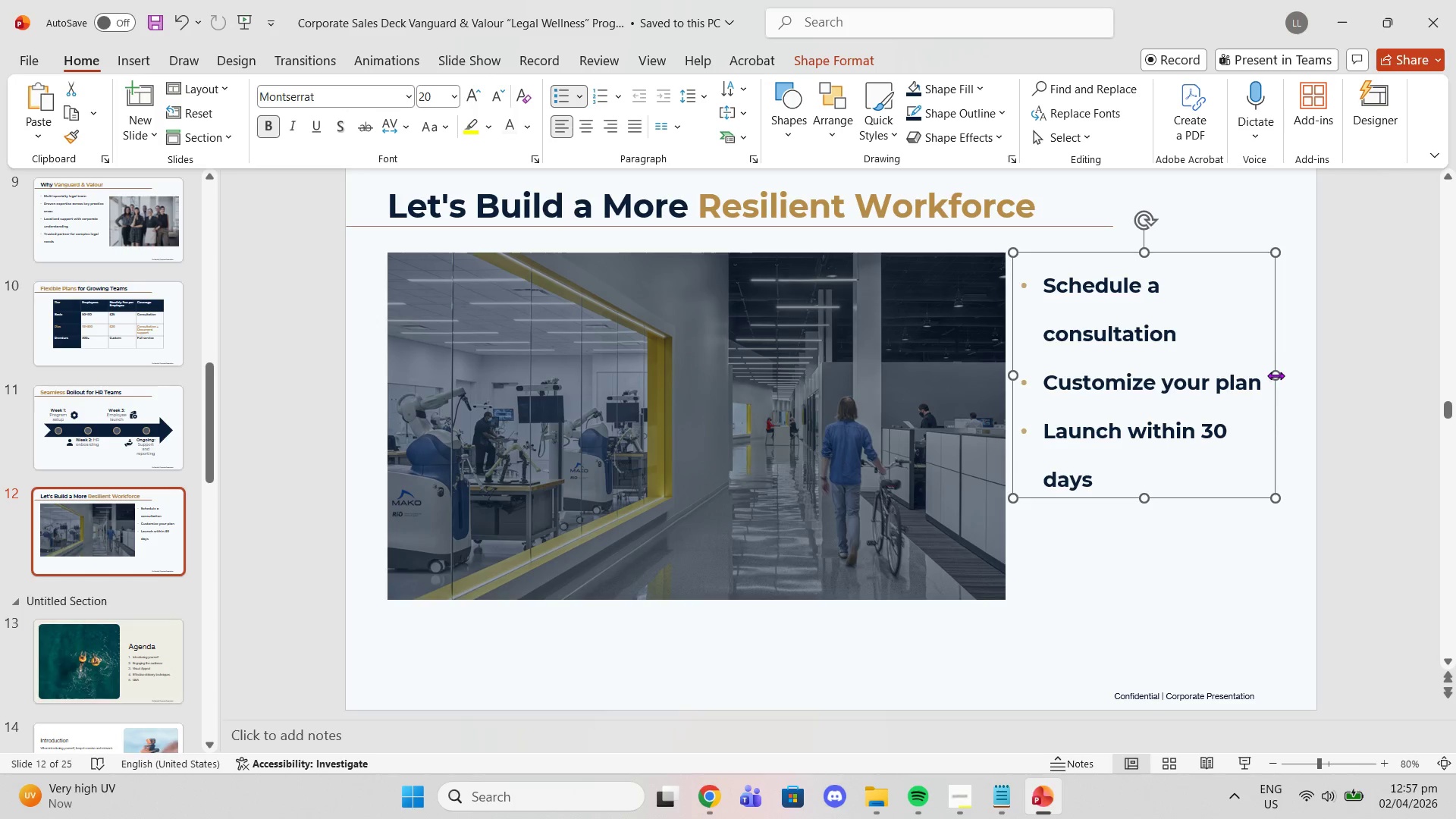 
left_click_drag(start_coordinate=[1276, 375], to_coordinate=[1294, 376])
 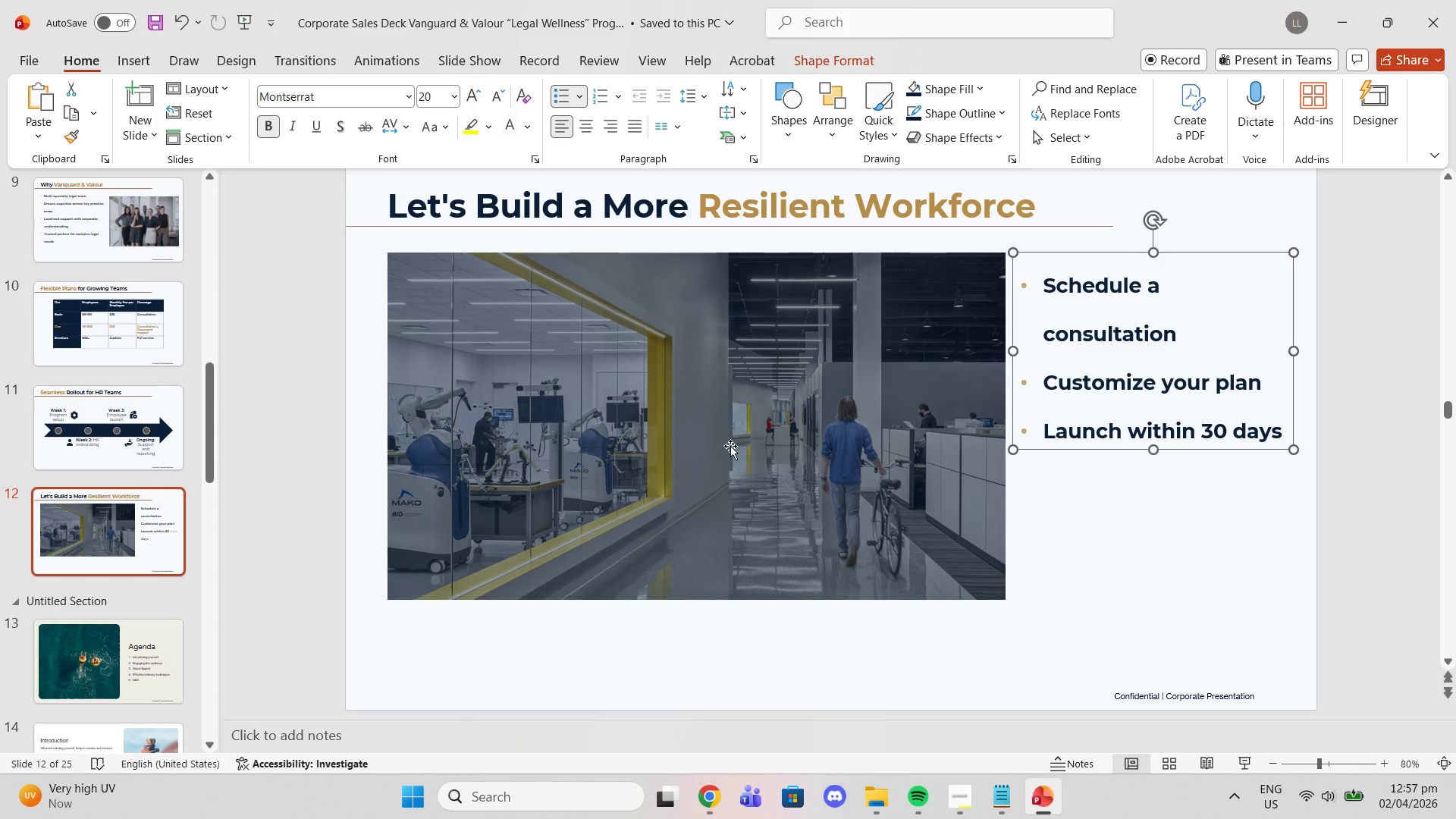 
left_click([730, 446])
 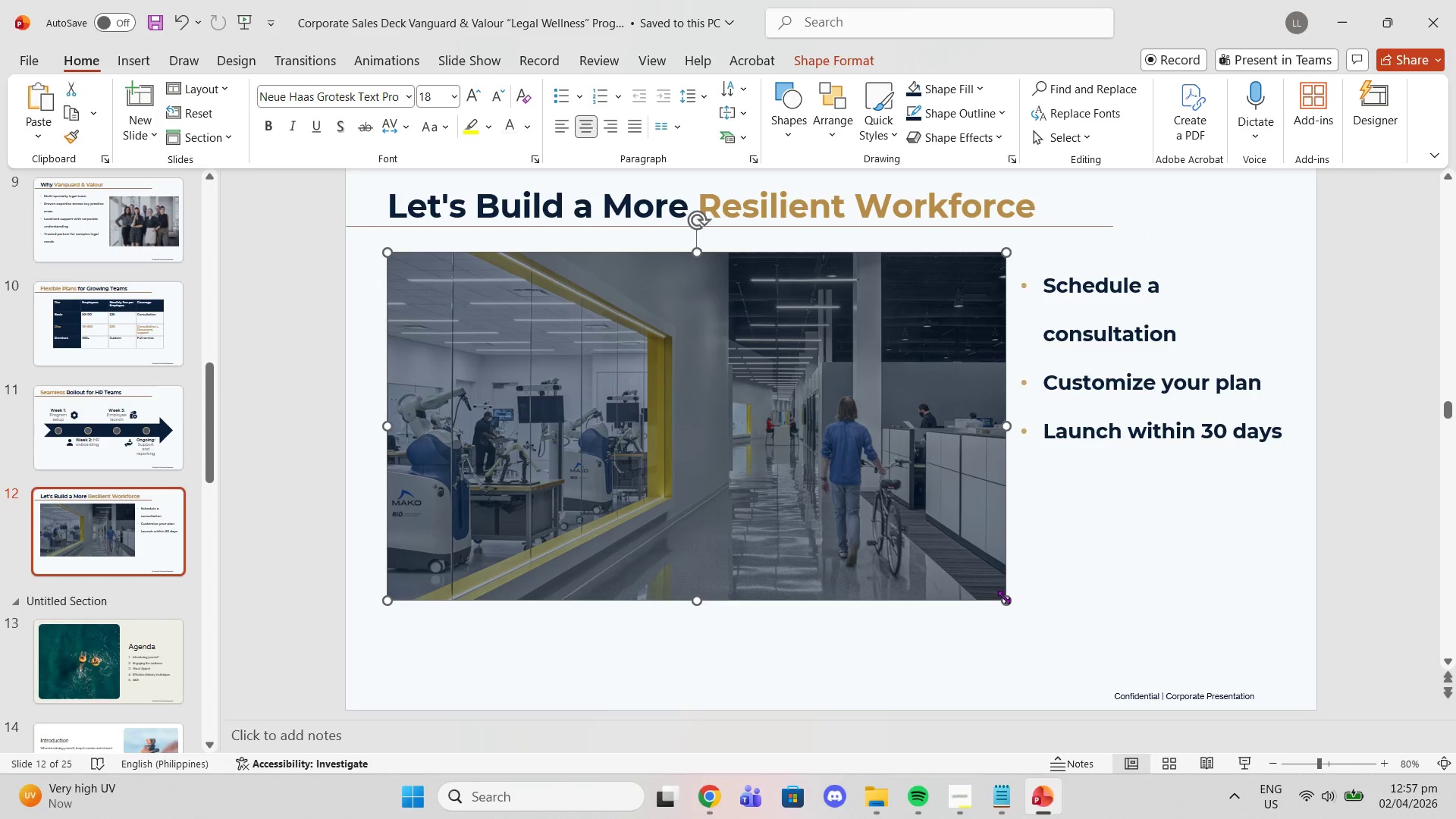 
left_click_drag(start_coordinate=[1001, 601], to_coordinate=[990, 576])
 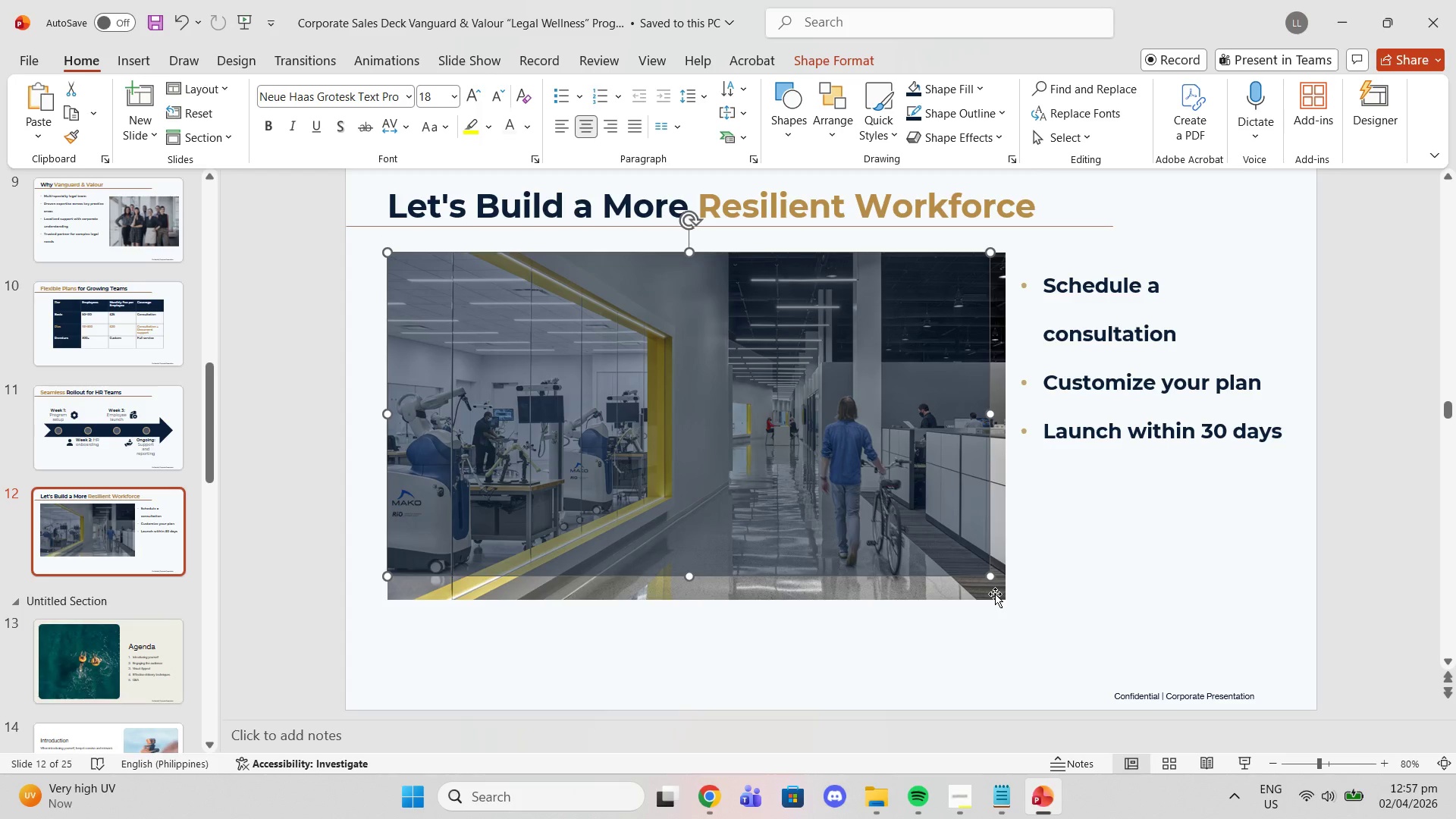 
left_click([995, 594])
 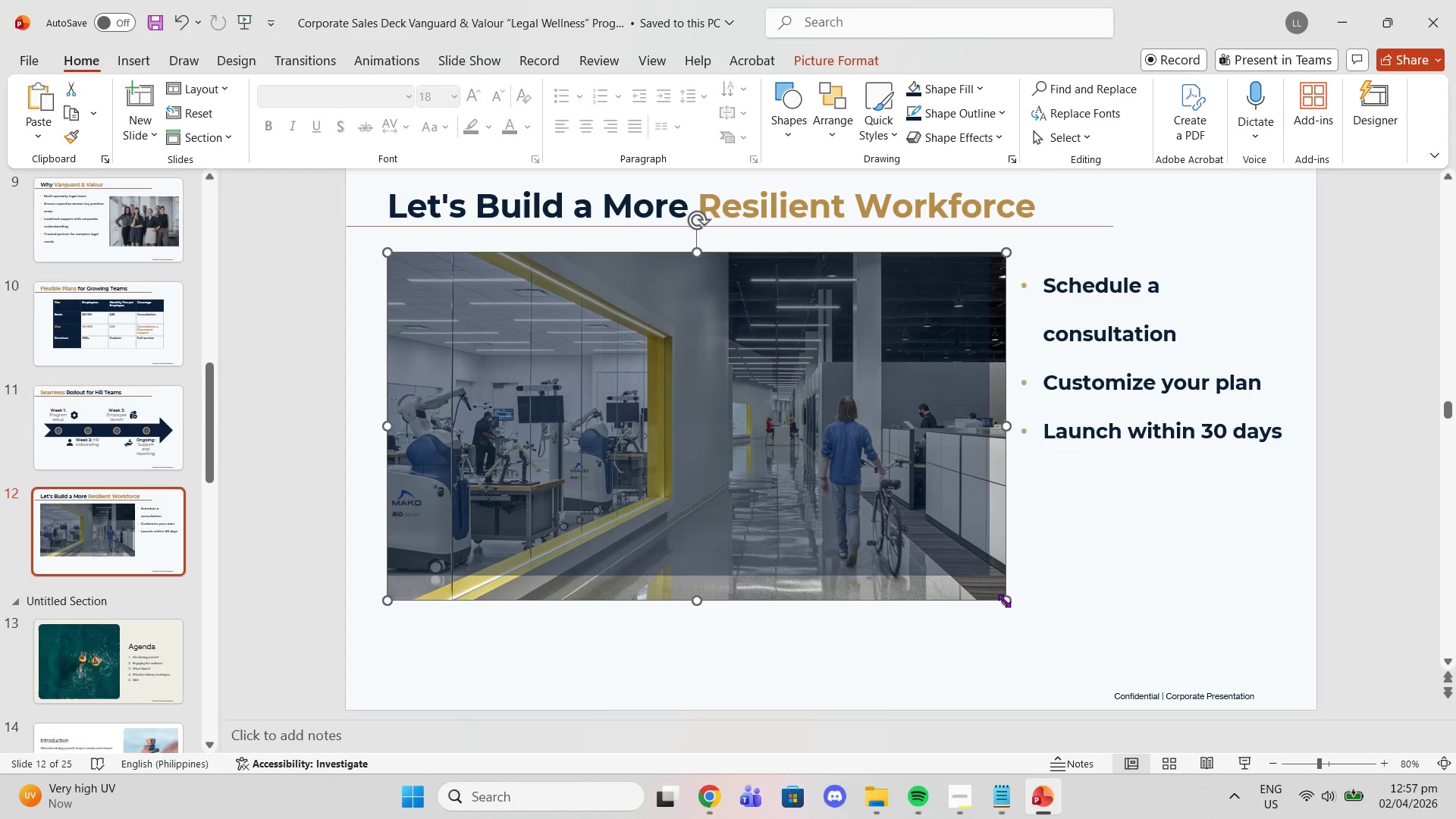 
left_click_drag(start_coordinate=[1004, 601], to_coordinate=[992, 578])
 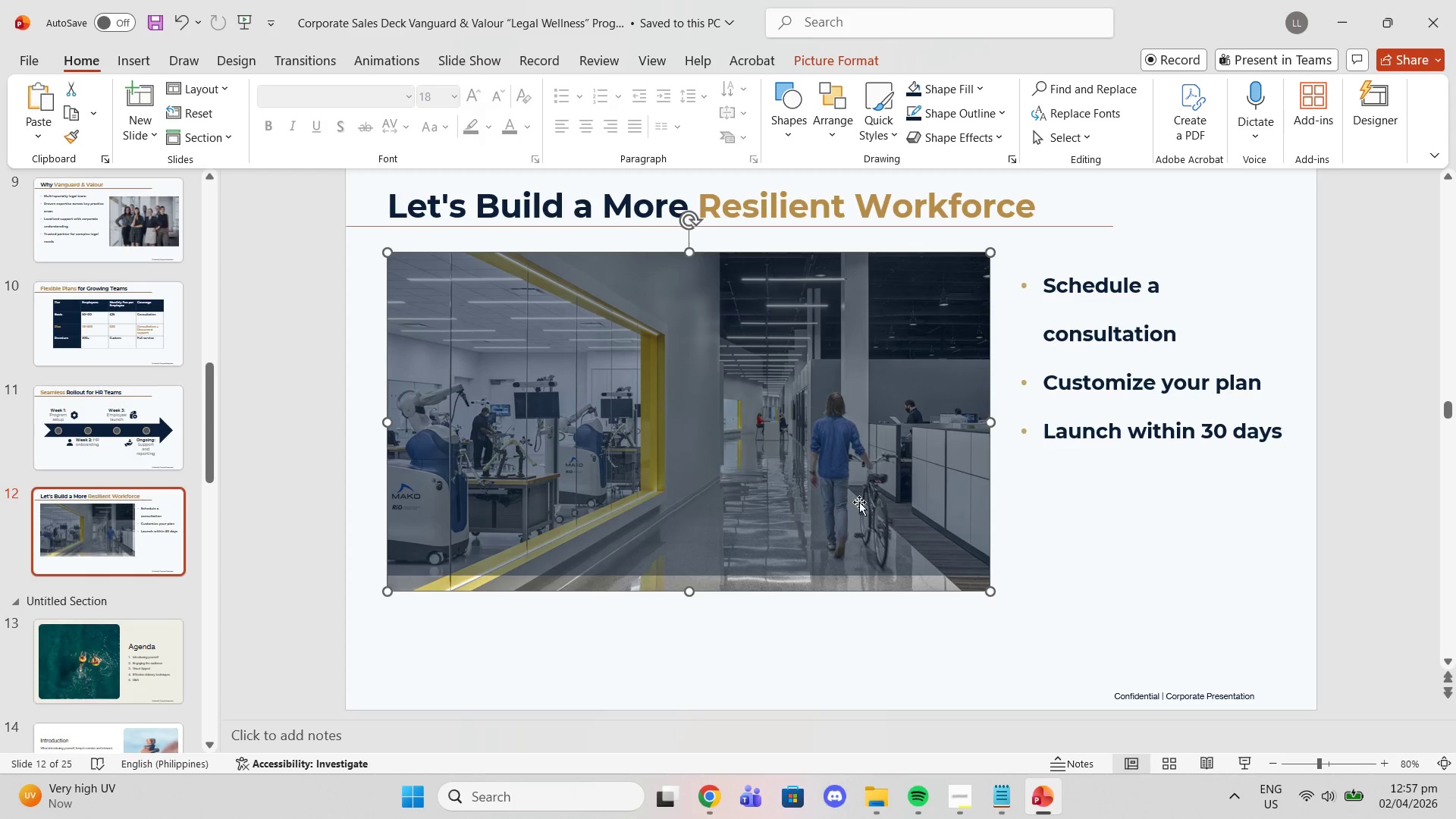 
left_click([859, 502])
 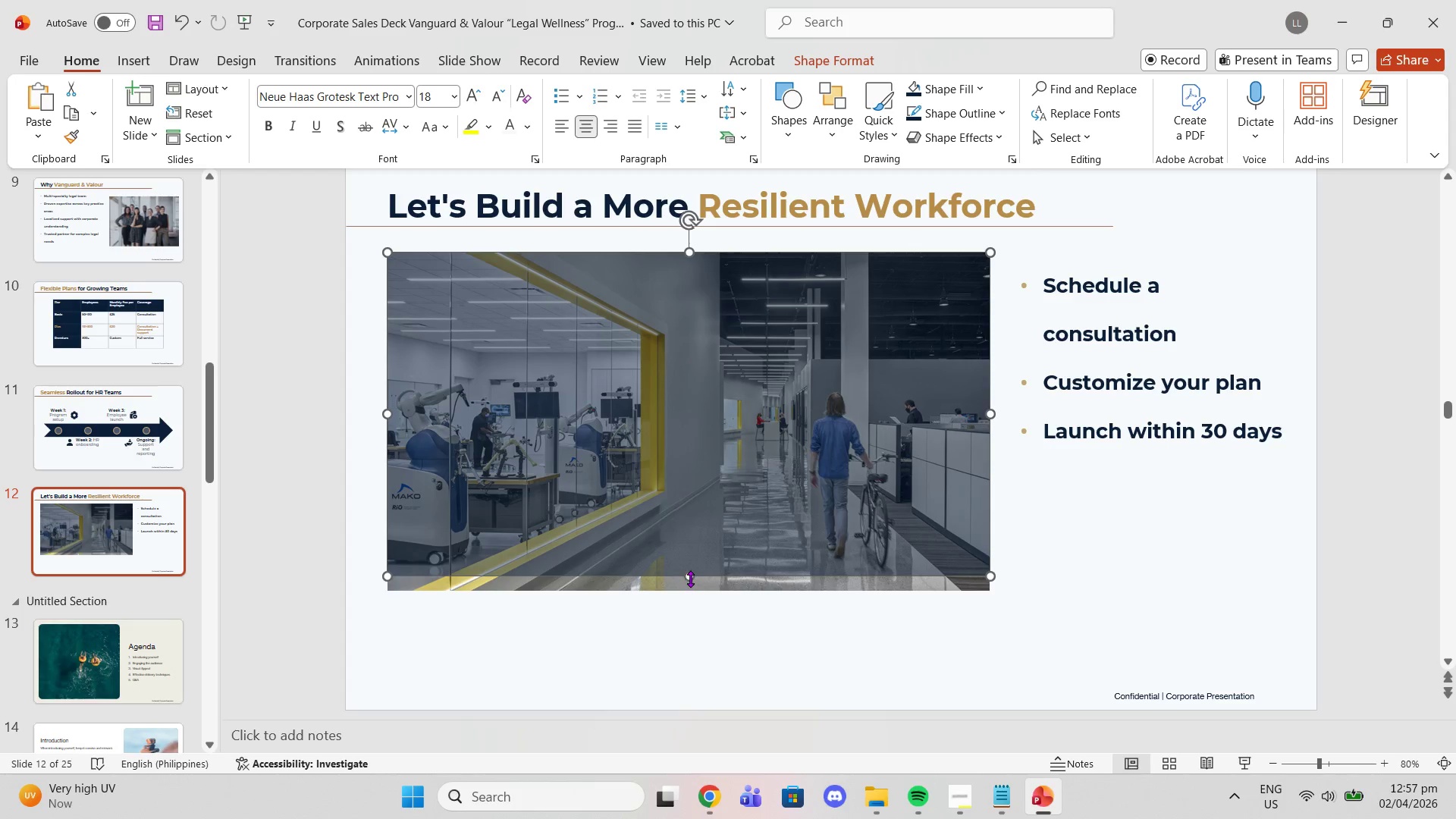 
left_click_drag(start_coordinate=[690, 579], to_coordinate=[690, 590])
 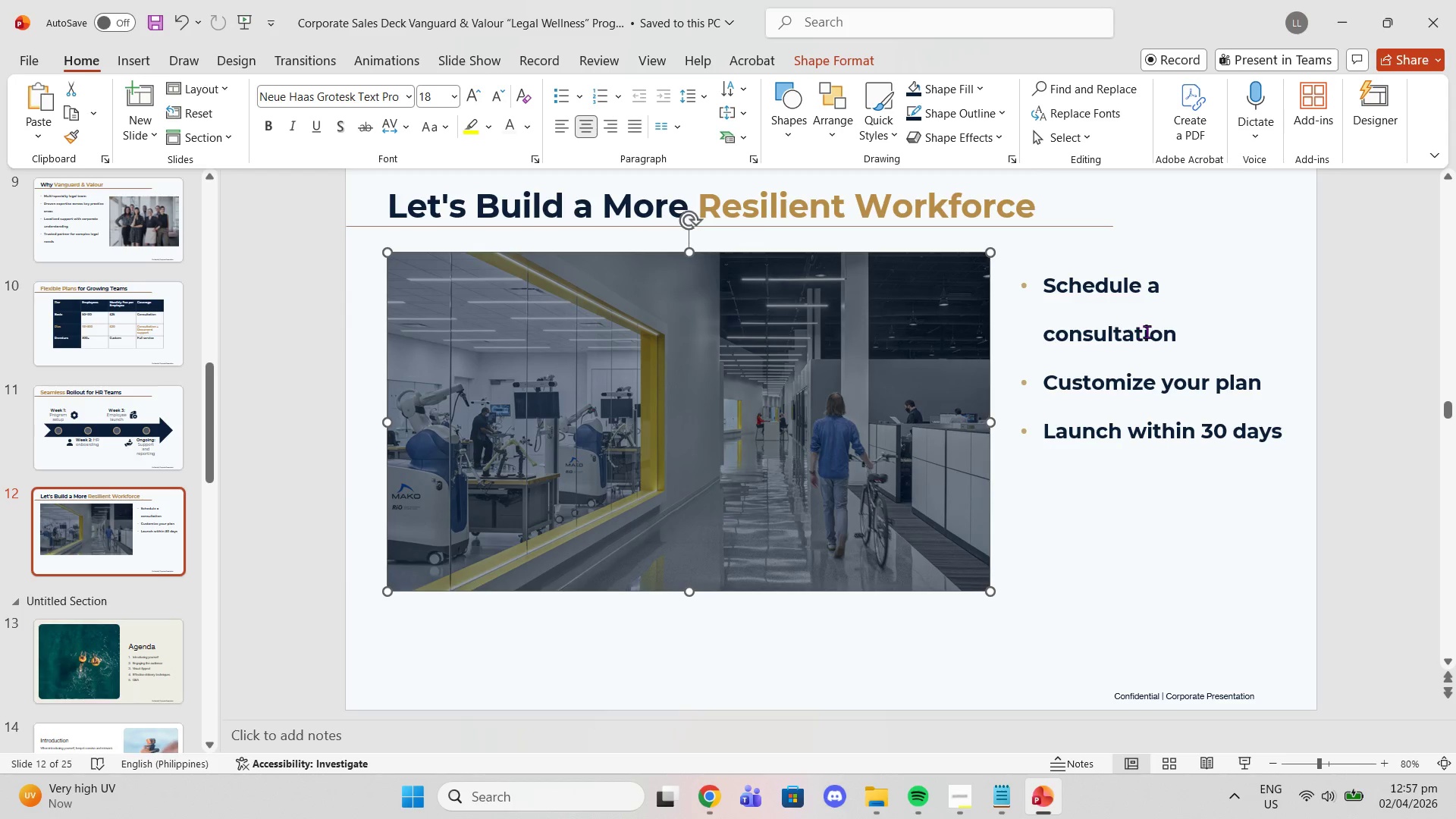 
left_click([1147, 331])
 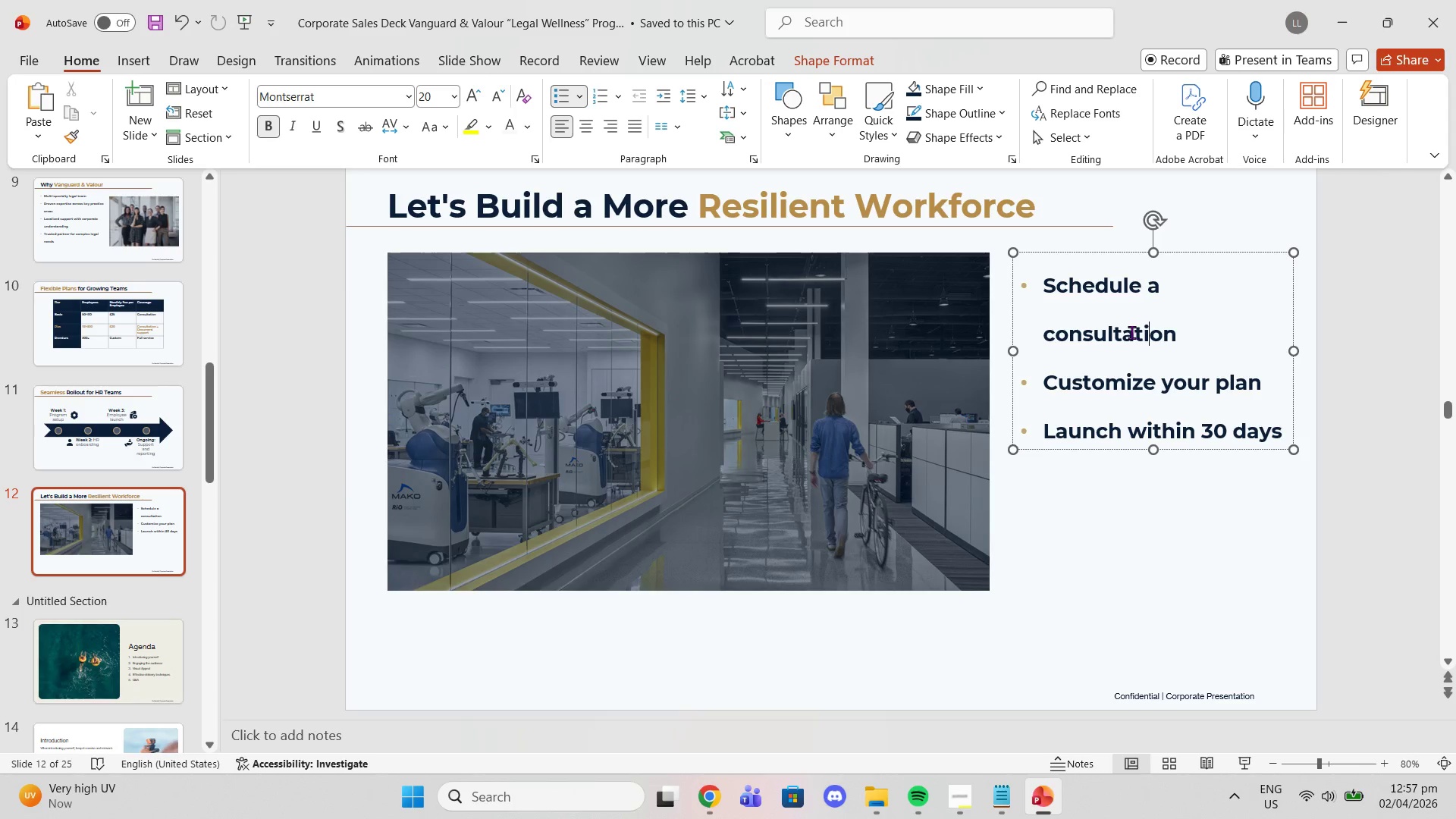 
left_click_drag(start_coordinate=[1131, 332], to_coordinate=[1116, 332])
 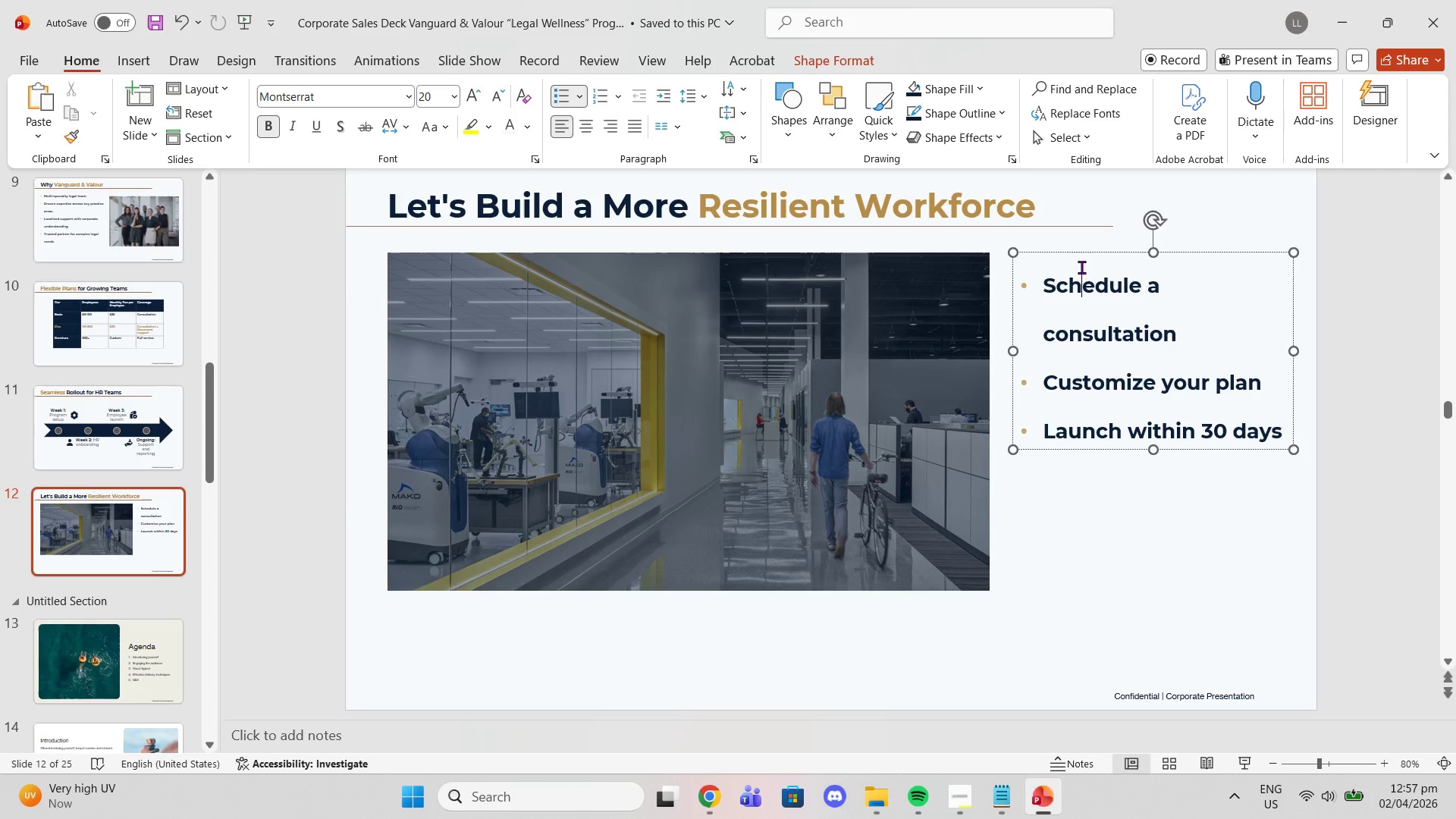 
left_click([1081, 267])
 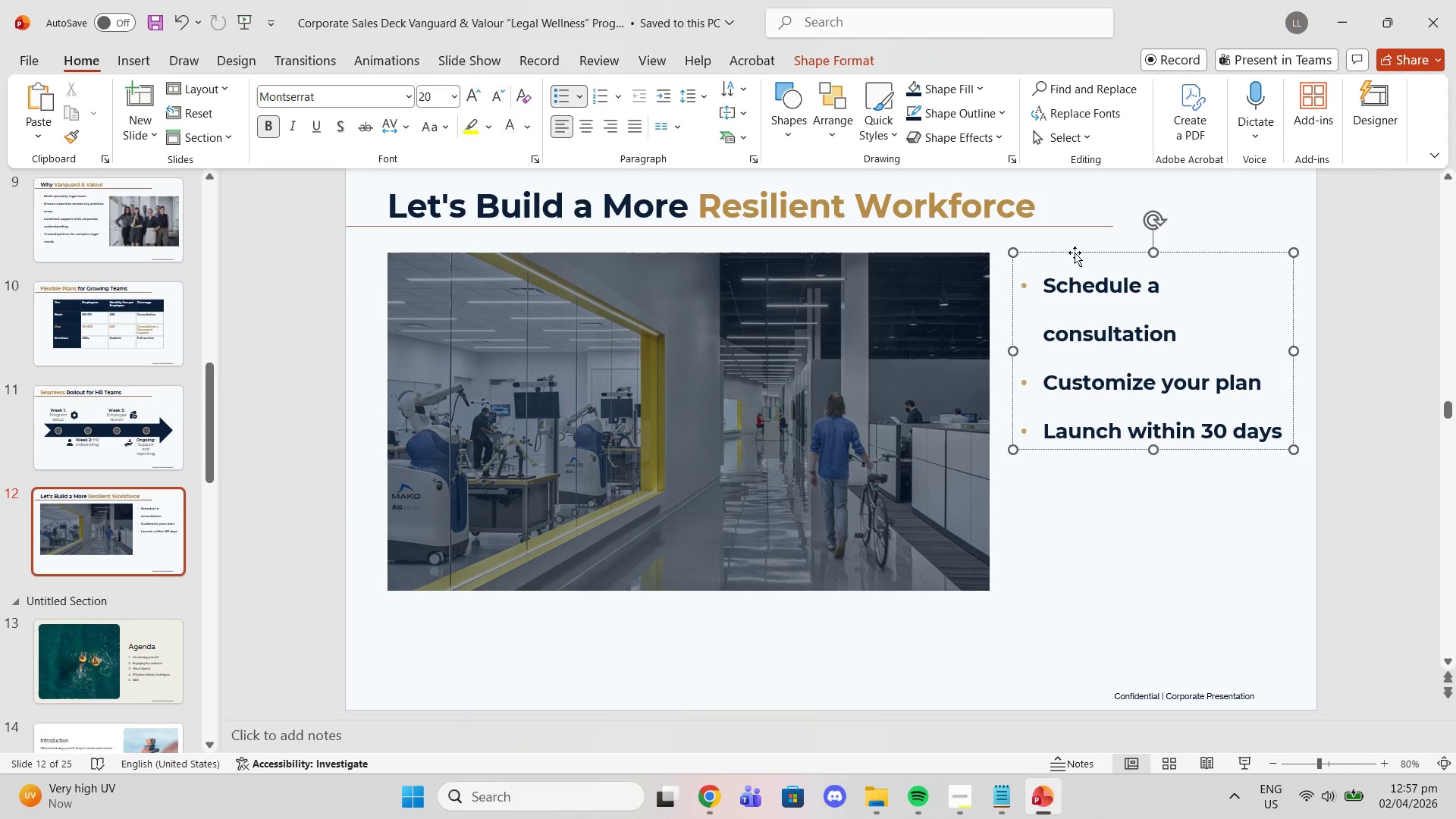 
left_click([1075, 253])
 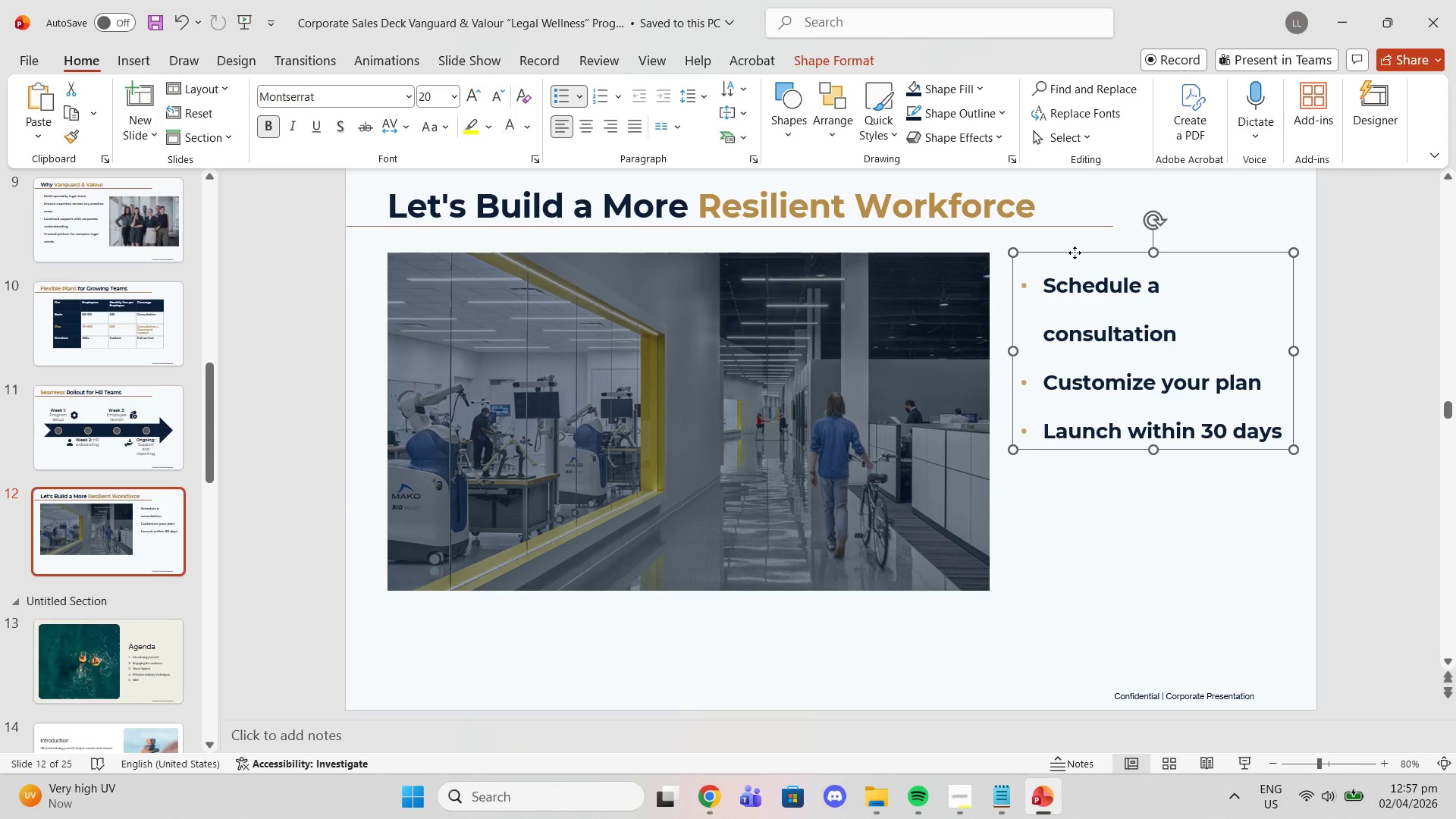 
left_click_drag(start_coordinate=[1075, 253], to_coordinate=[1059, 253])
 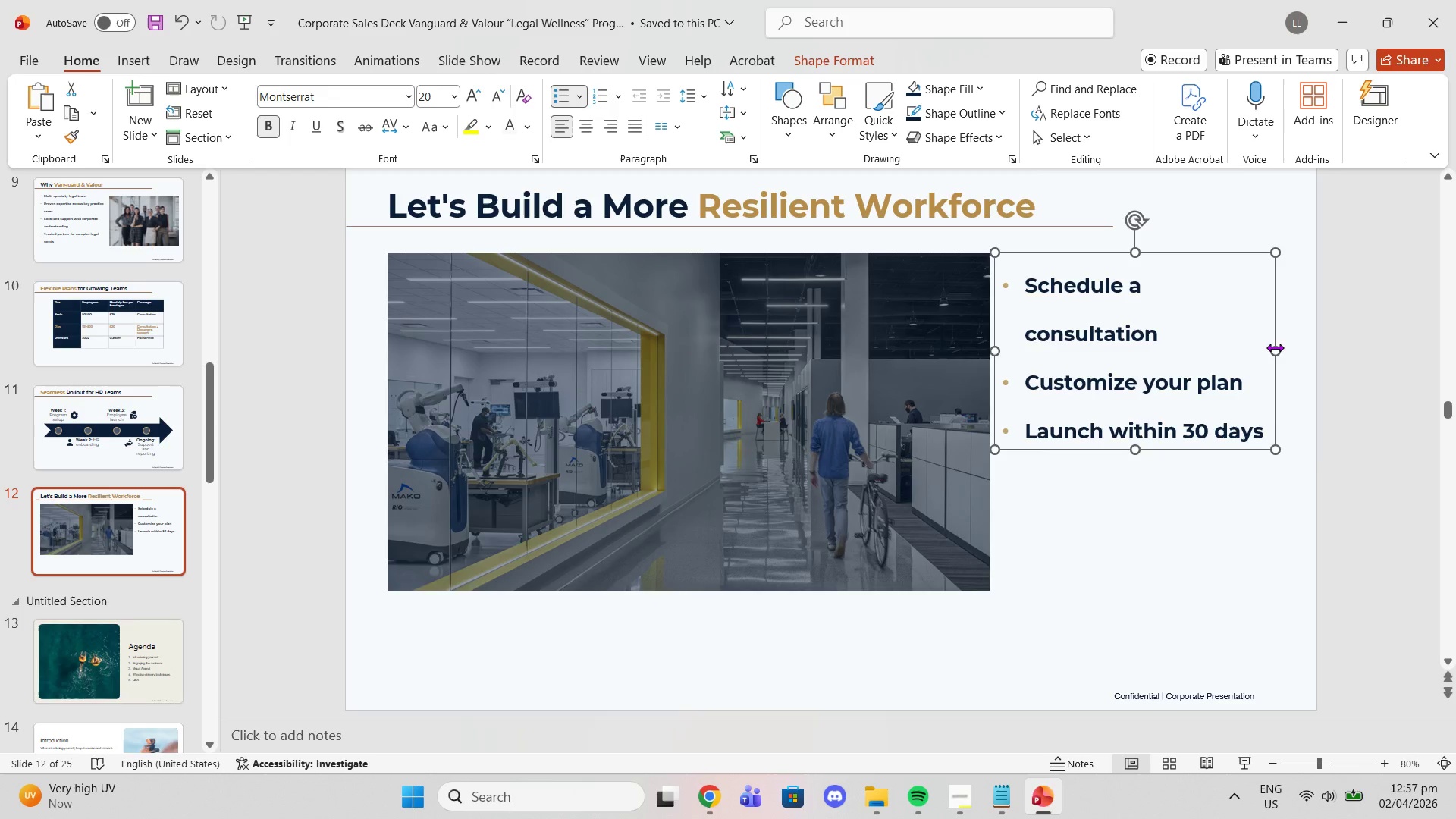 
left_click_drag(start_coordinate=[1275, 347], to_coordinate=[1289, 347])
 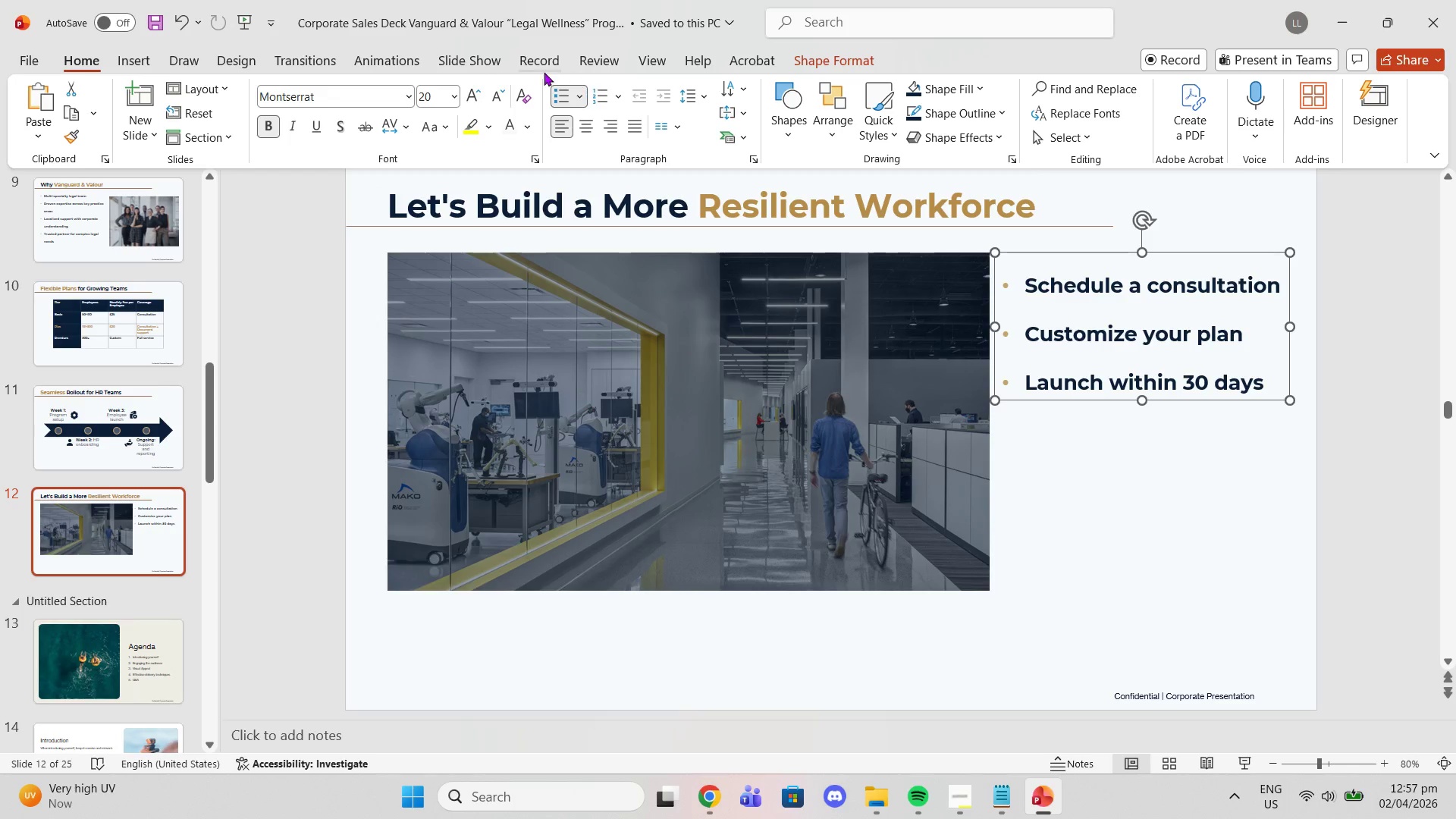 
left_click([456, 94])
 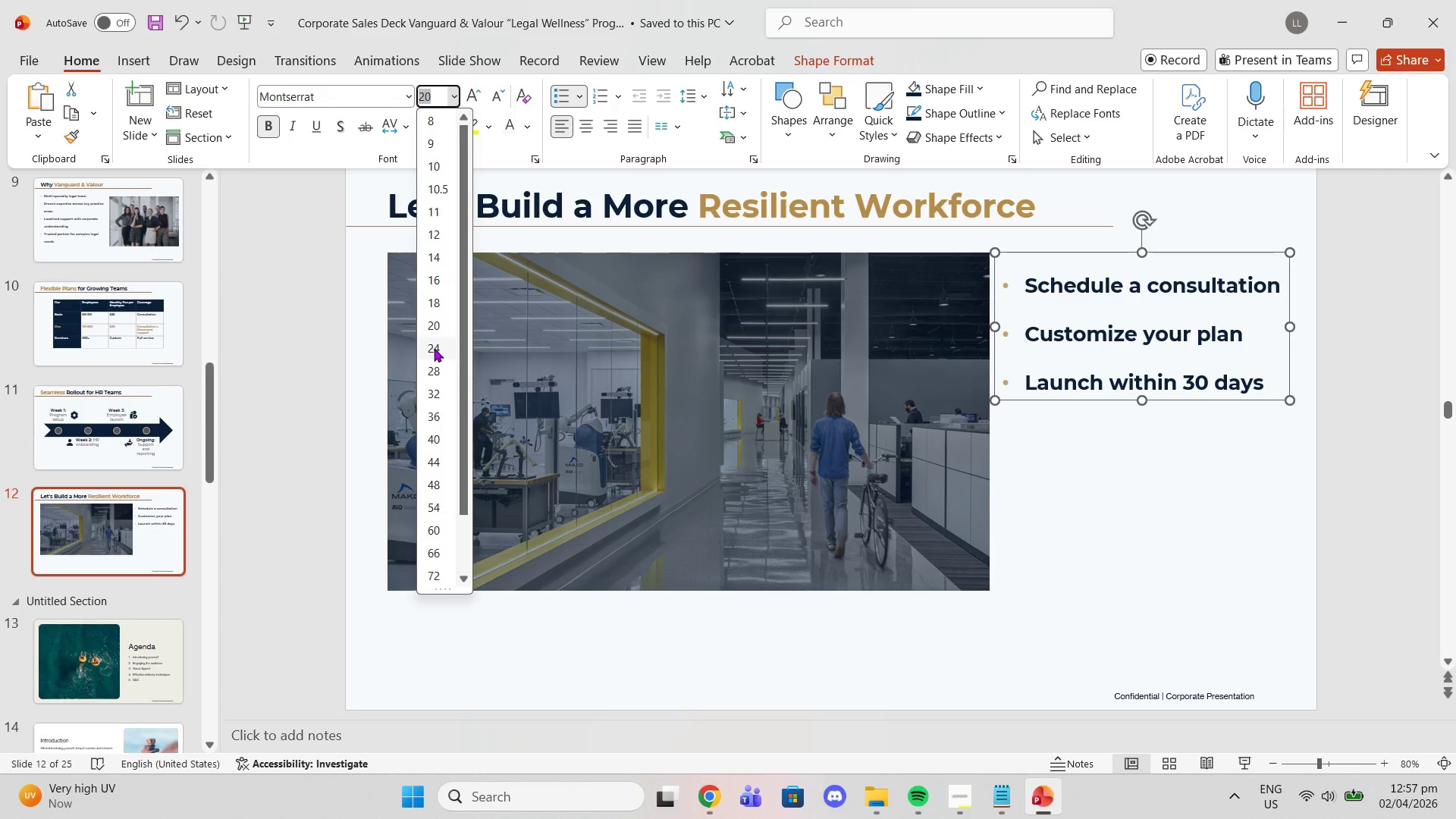 
left_click([1067, 413])
 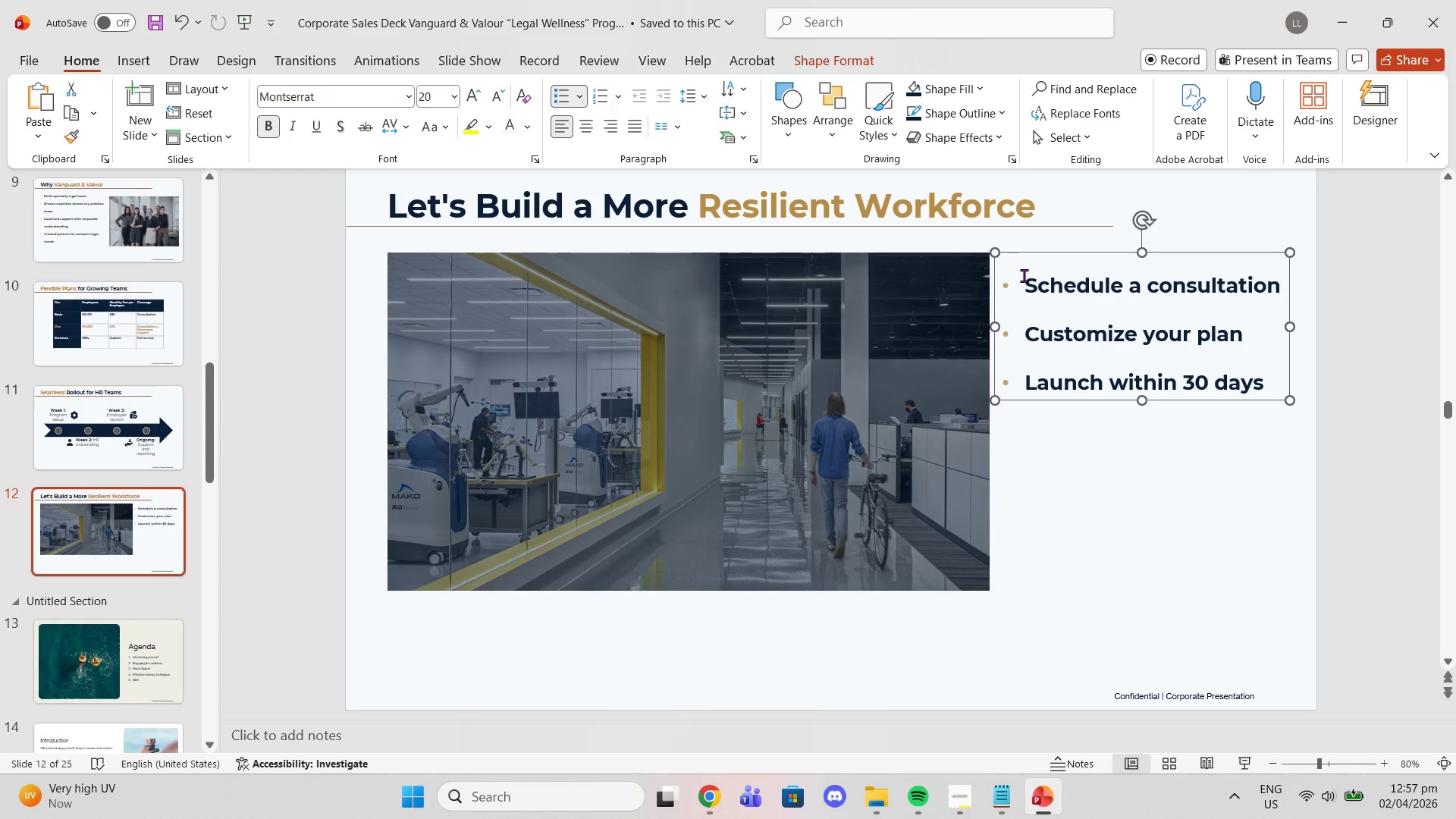 
left_click([1024, 275])
 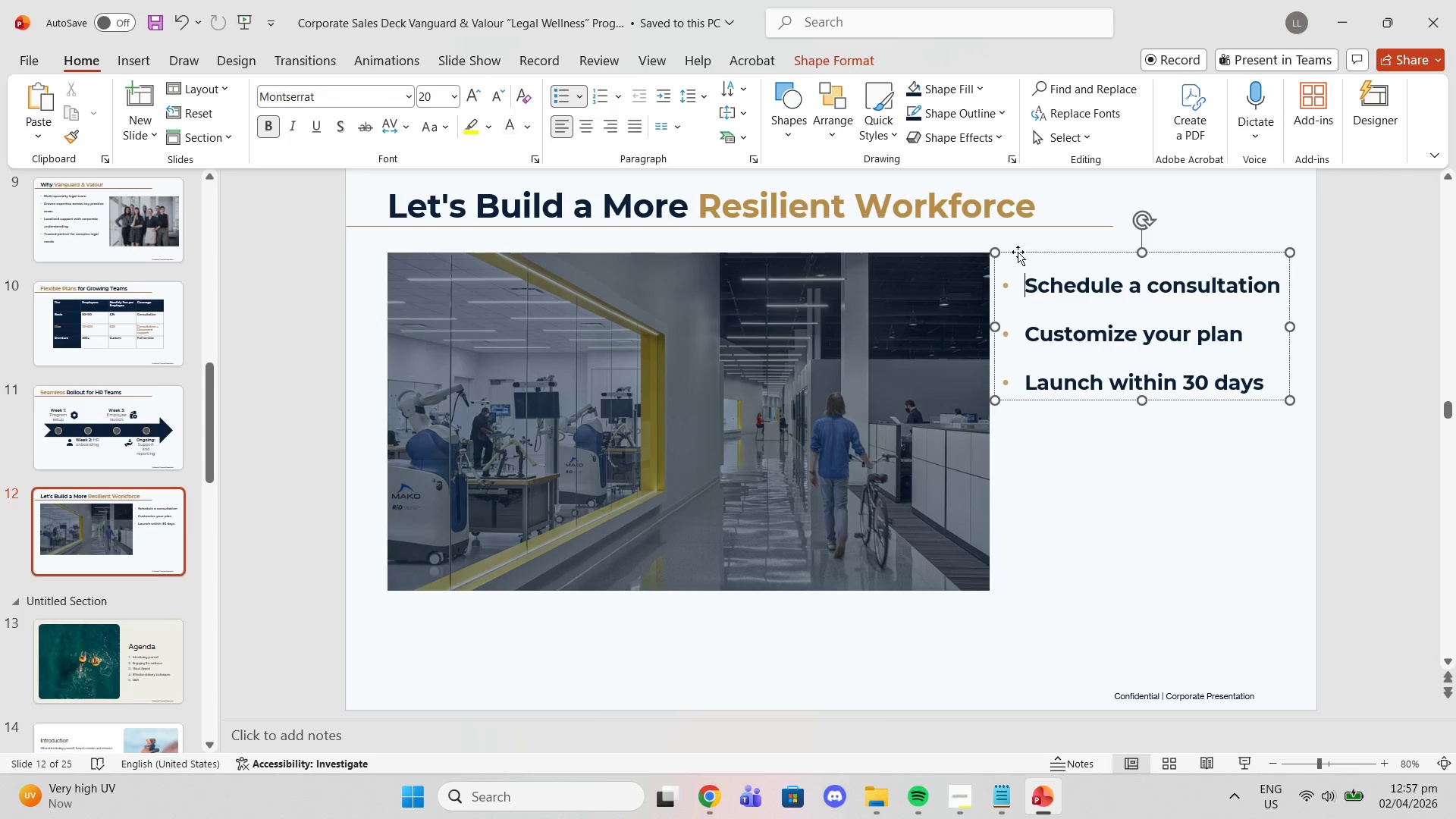 
left_click([1018, 252])
 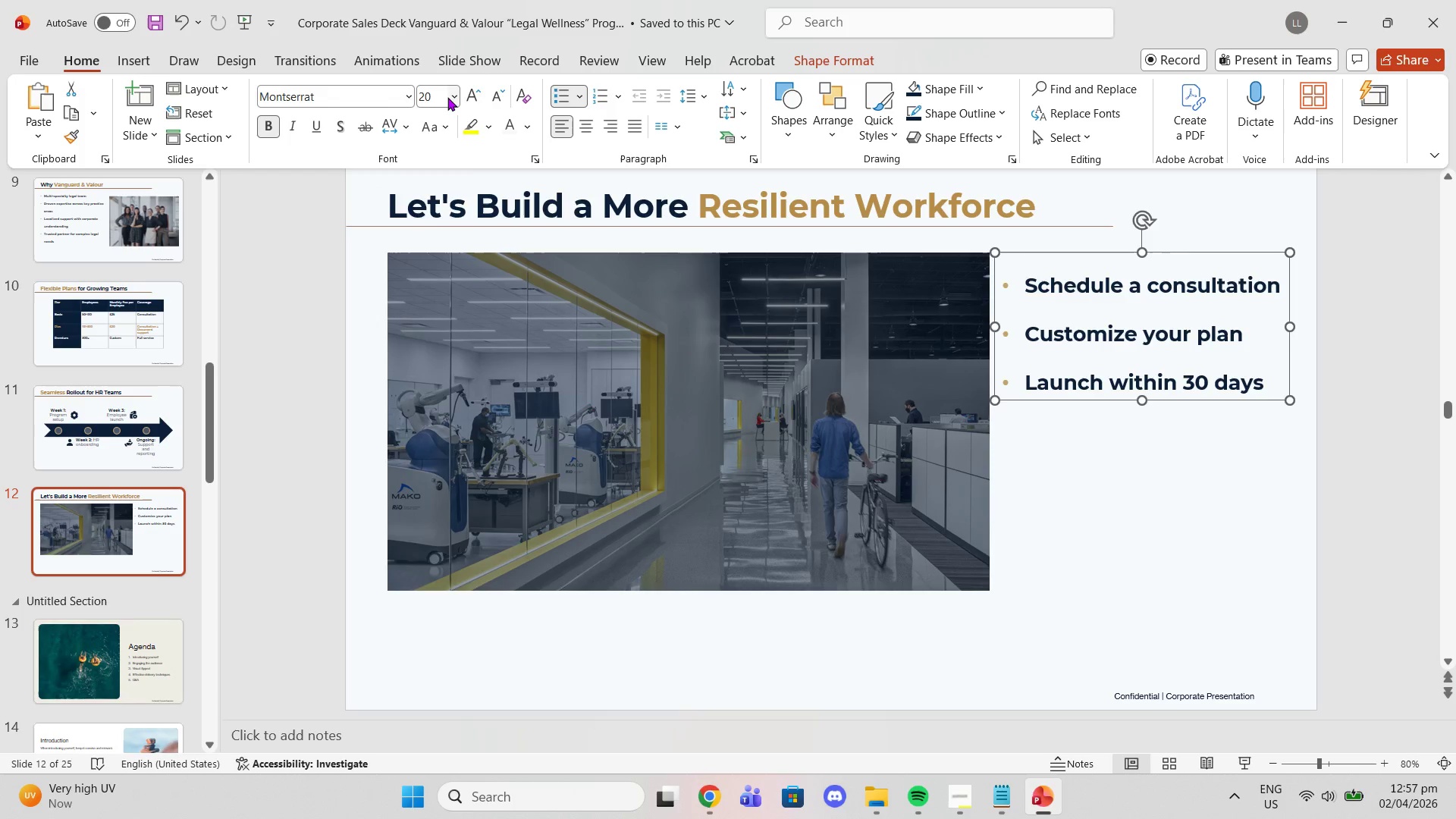 
left_click([447, 97])
 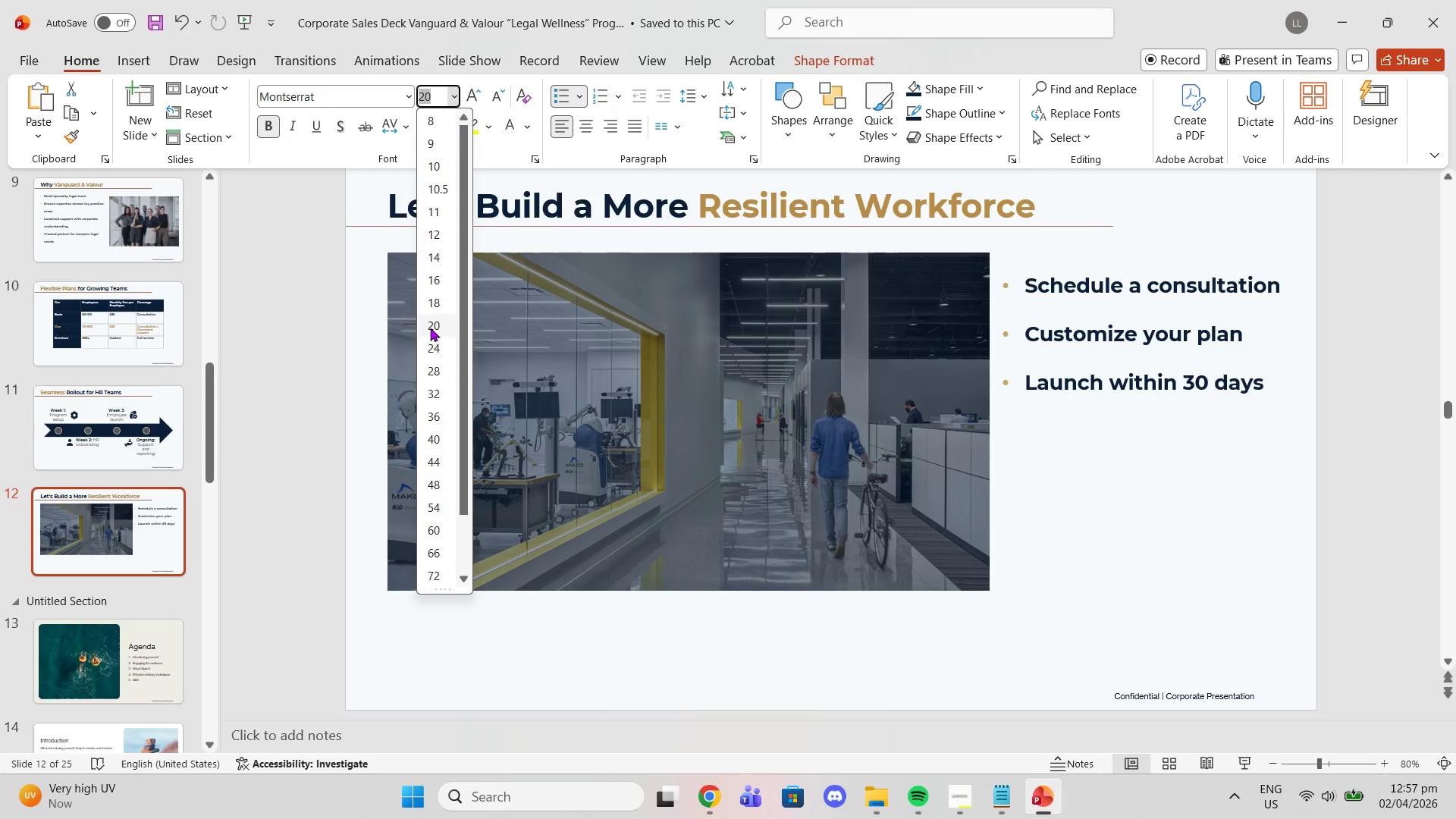 
left_click([435, 325])
 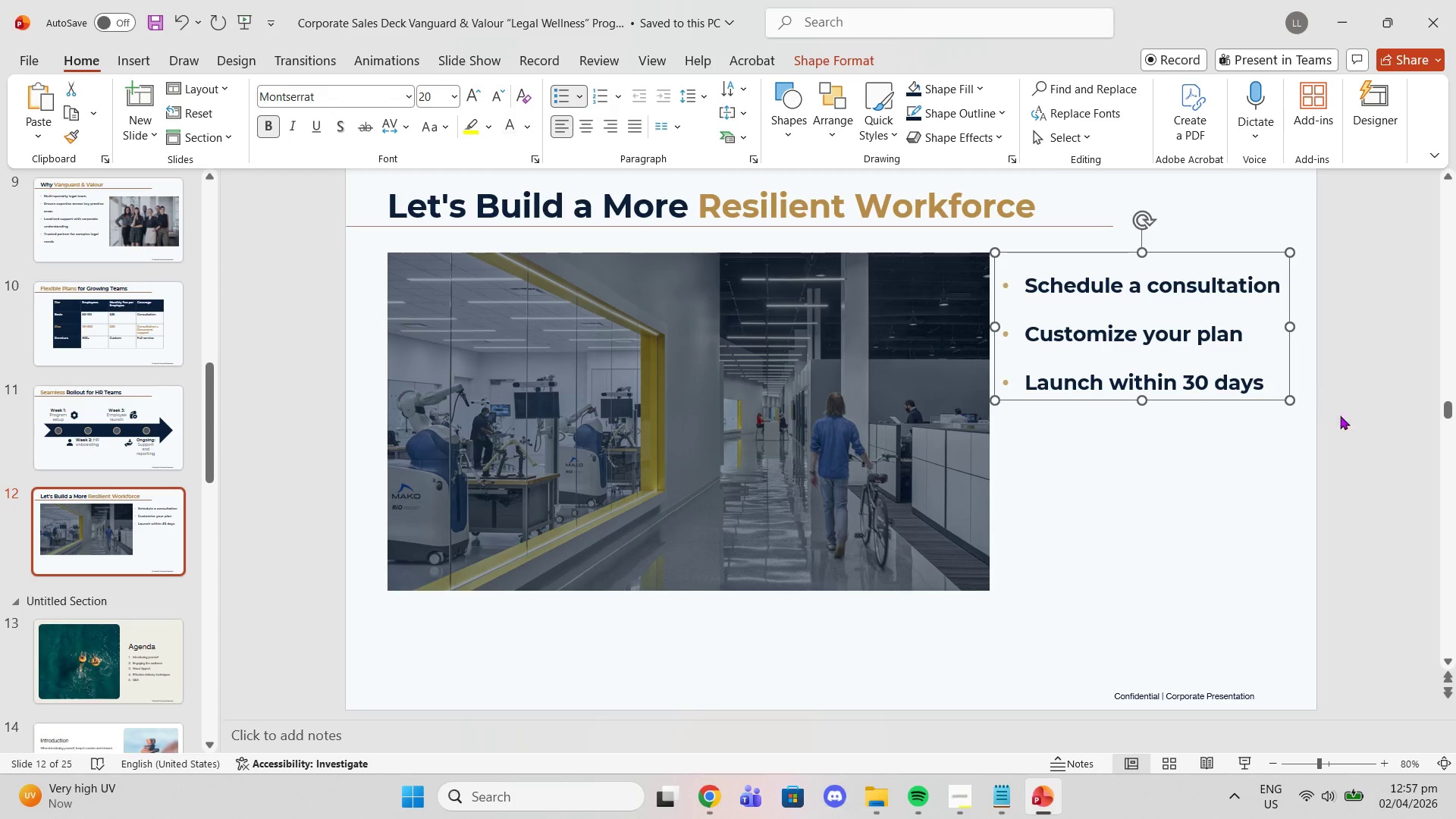 
left_click([1373, 441])
 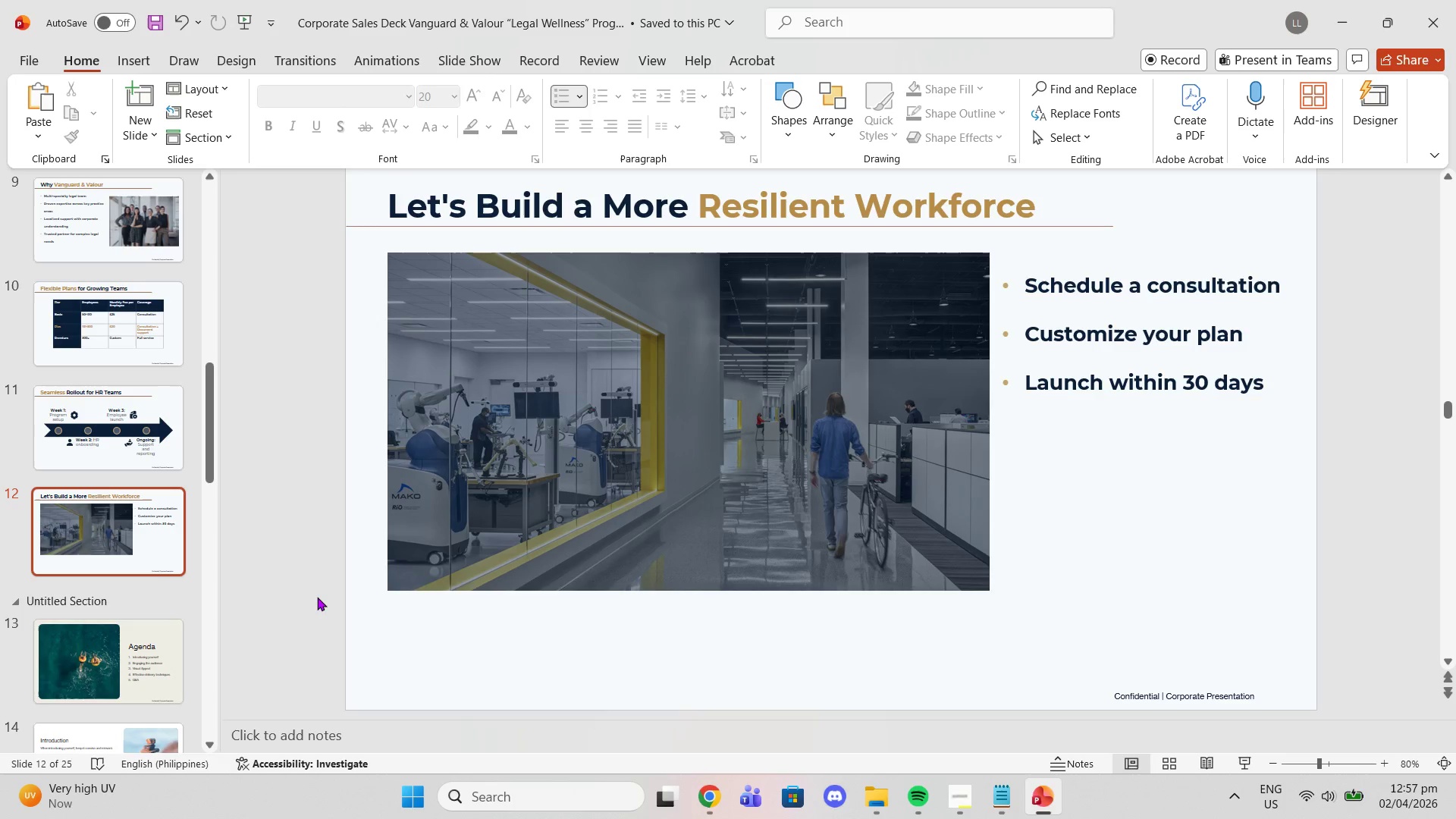 
wait(5.76)
 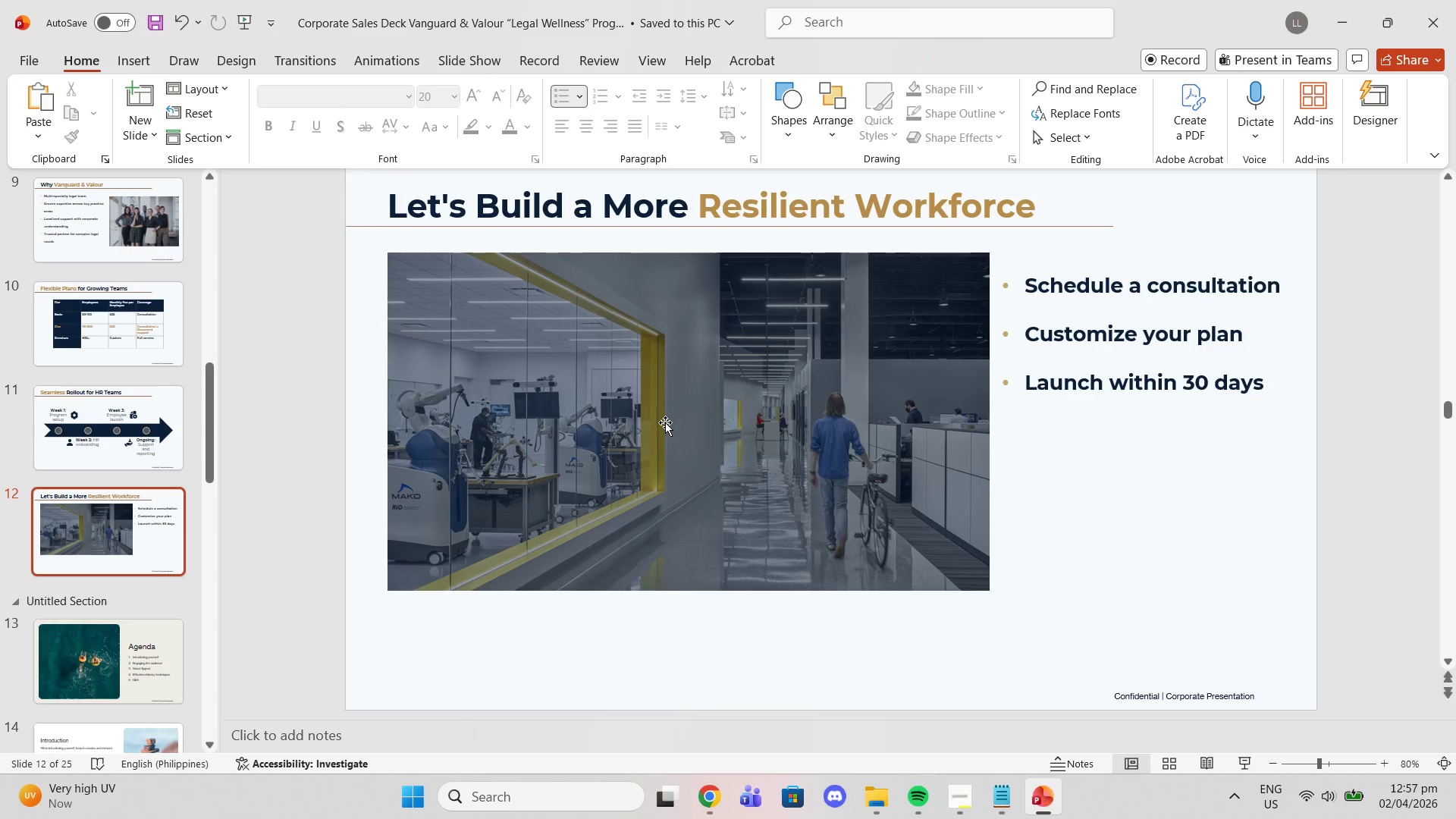 
left_click([790, 200])
 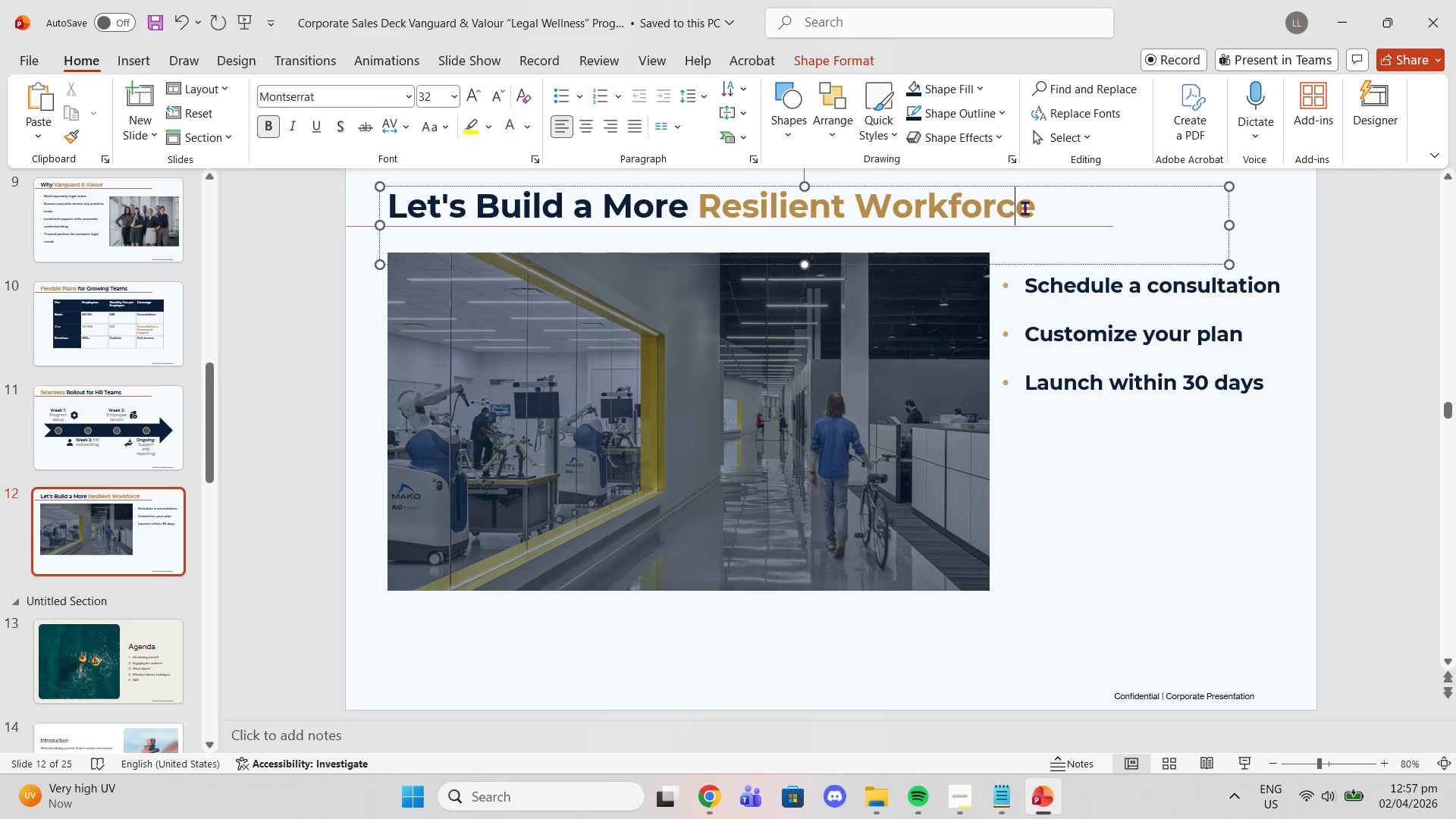 
left_click_drag(start_coordinate=[1045, 212], to_coordinate=[395, 205])
 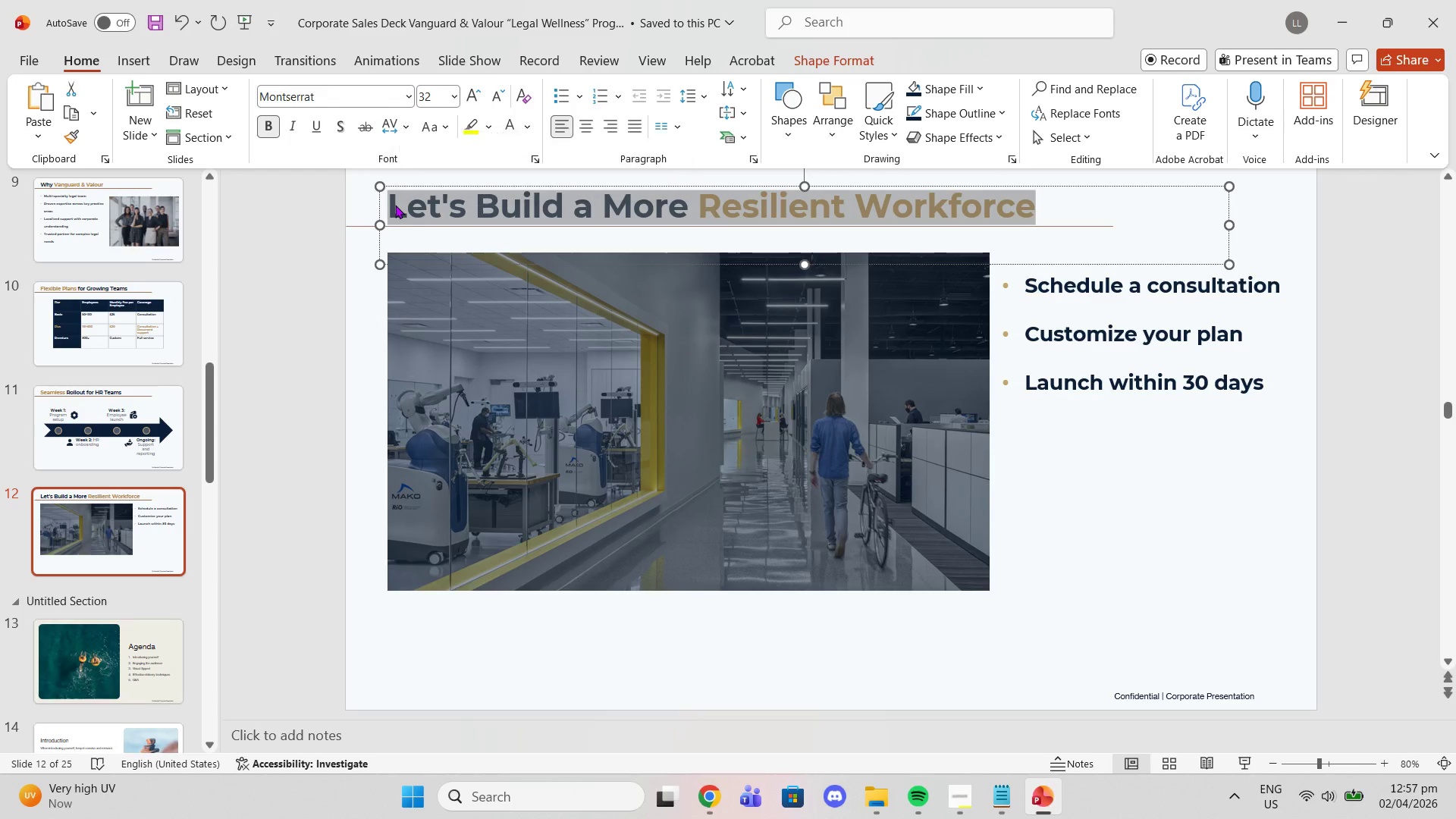 
key(Control+C)
 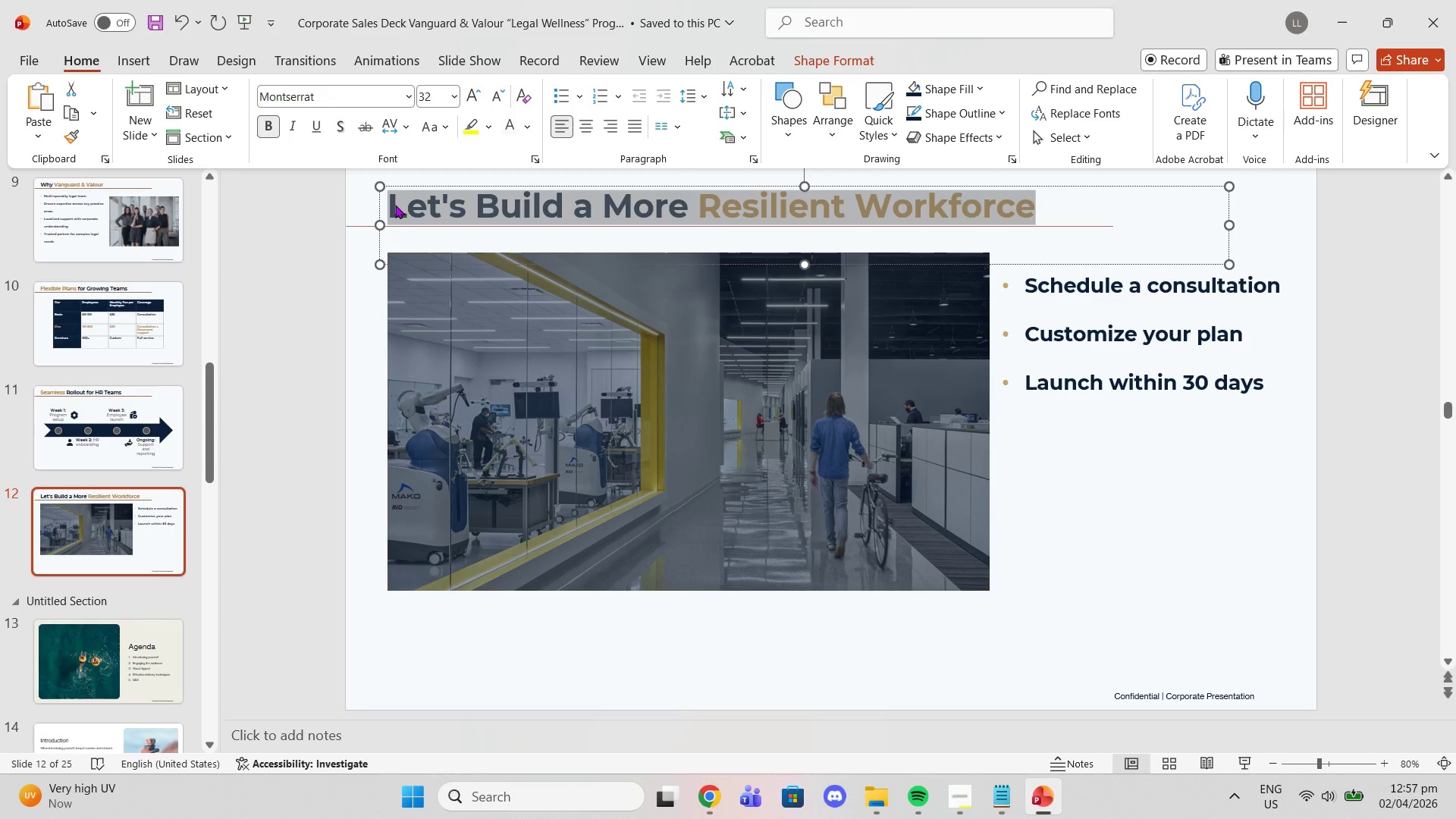 
key(Control+ControlLeft)
 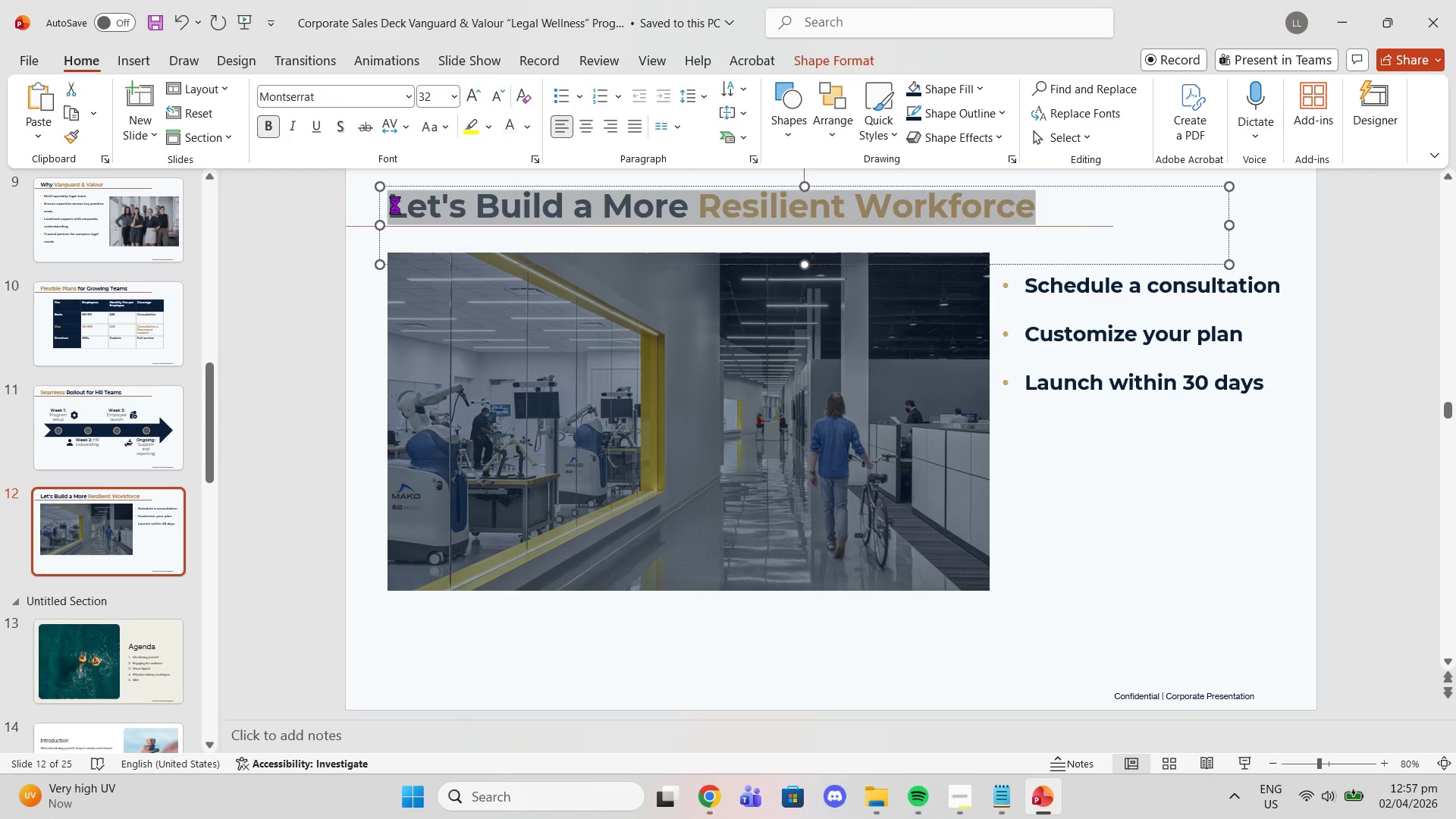 
key(Control+V)
 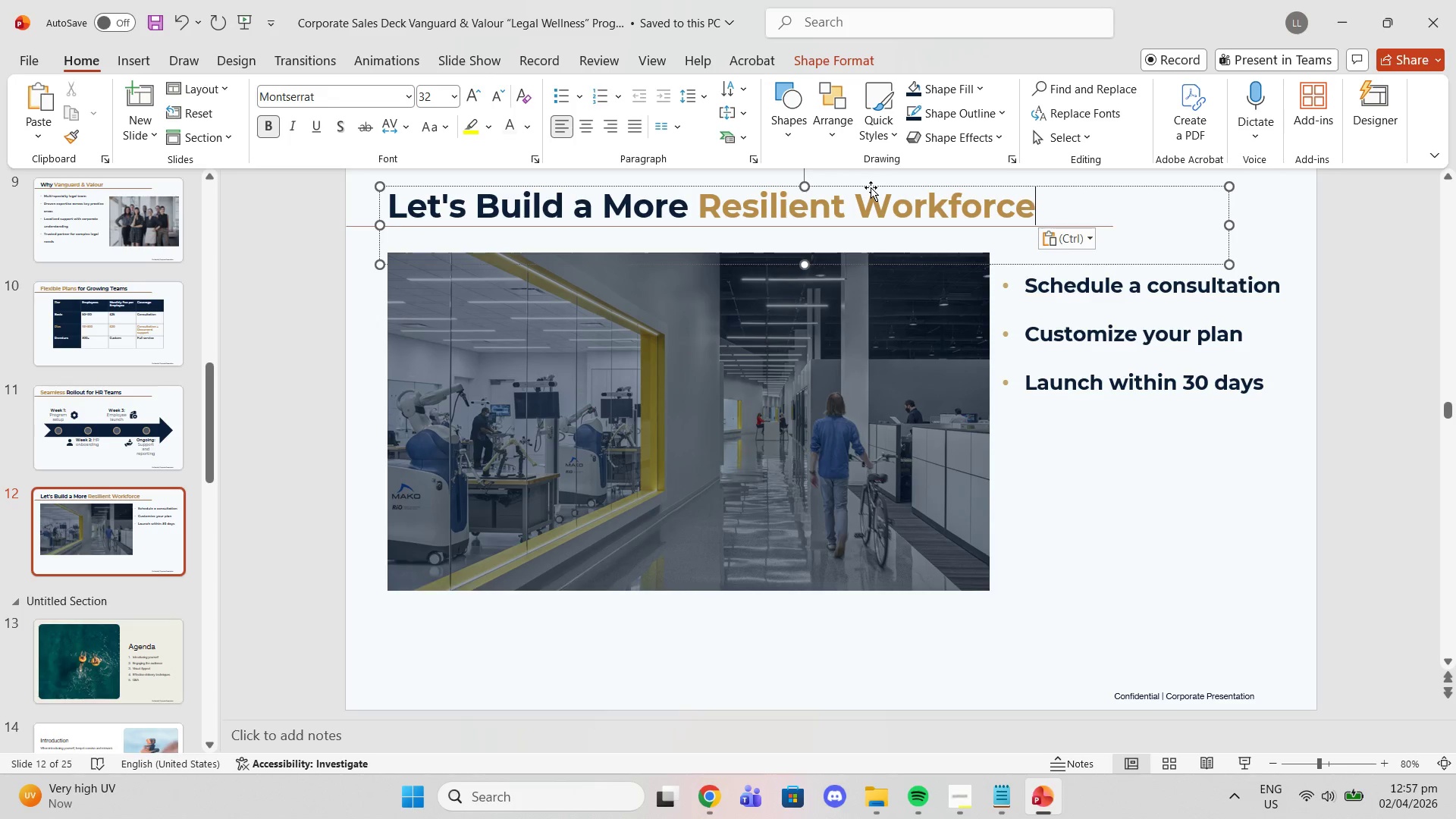 
left_click([867, 185])
 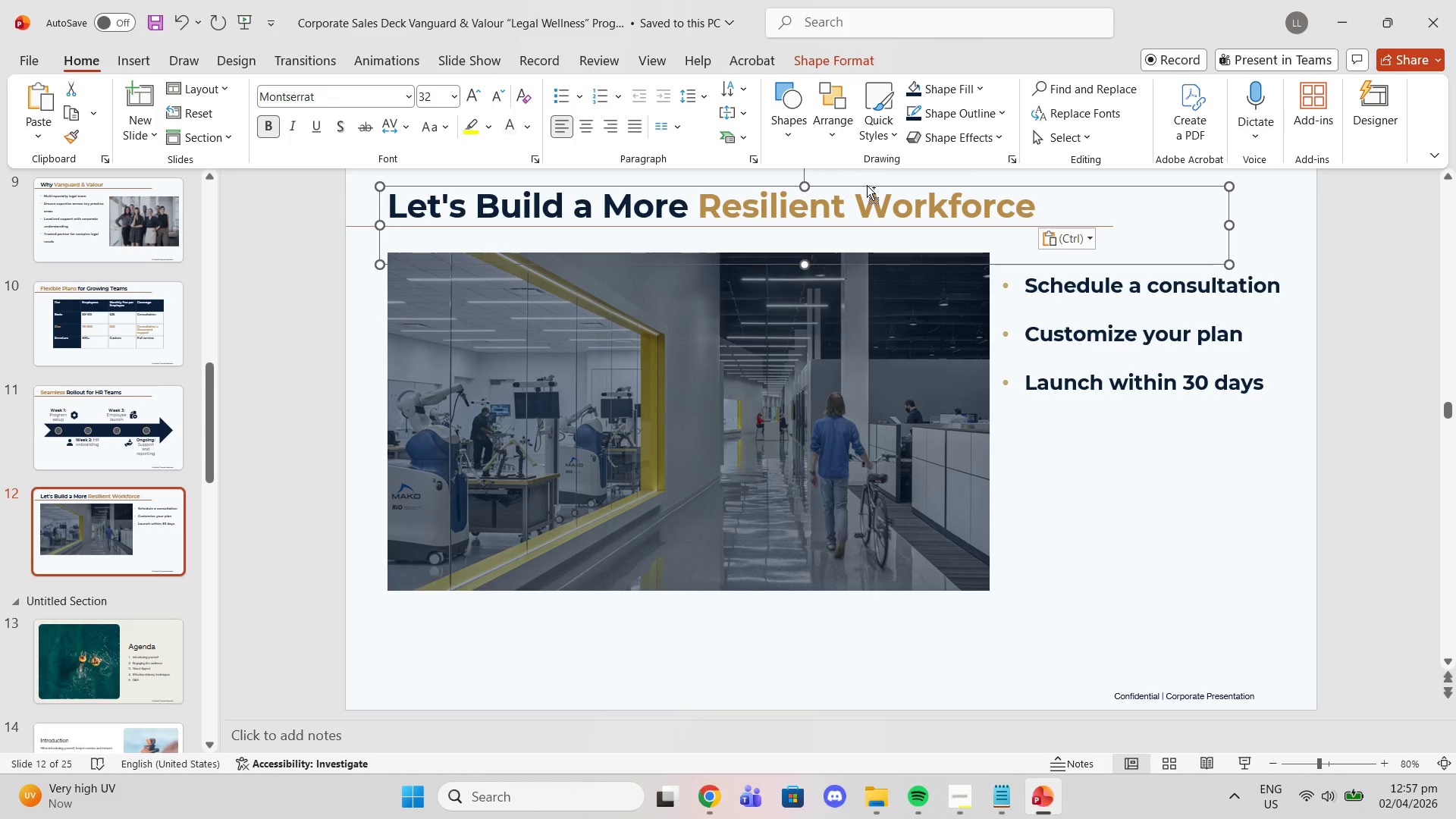 
key(Control+C)
 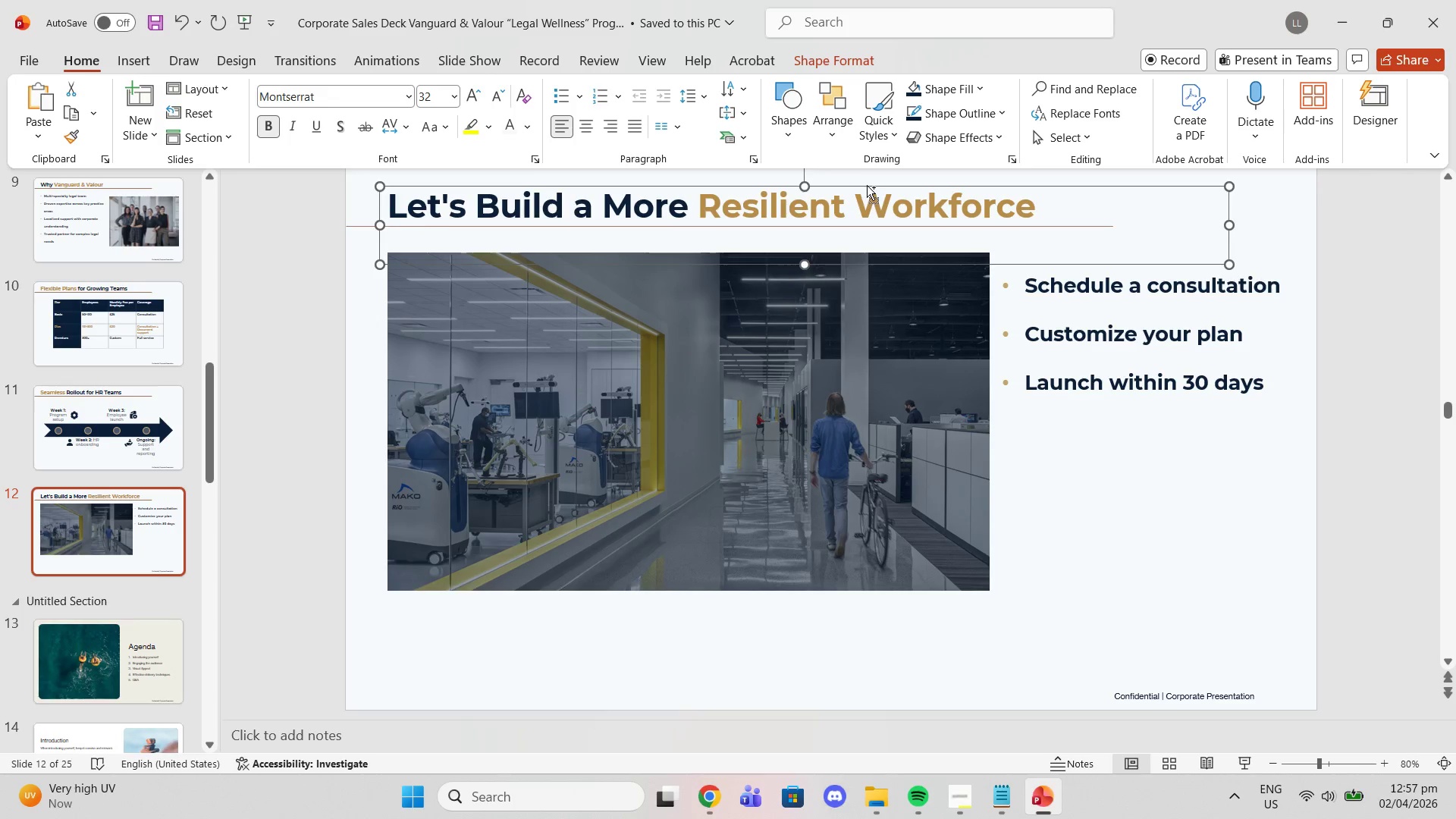 
key(Control+ControlLeft)
 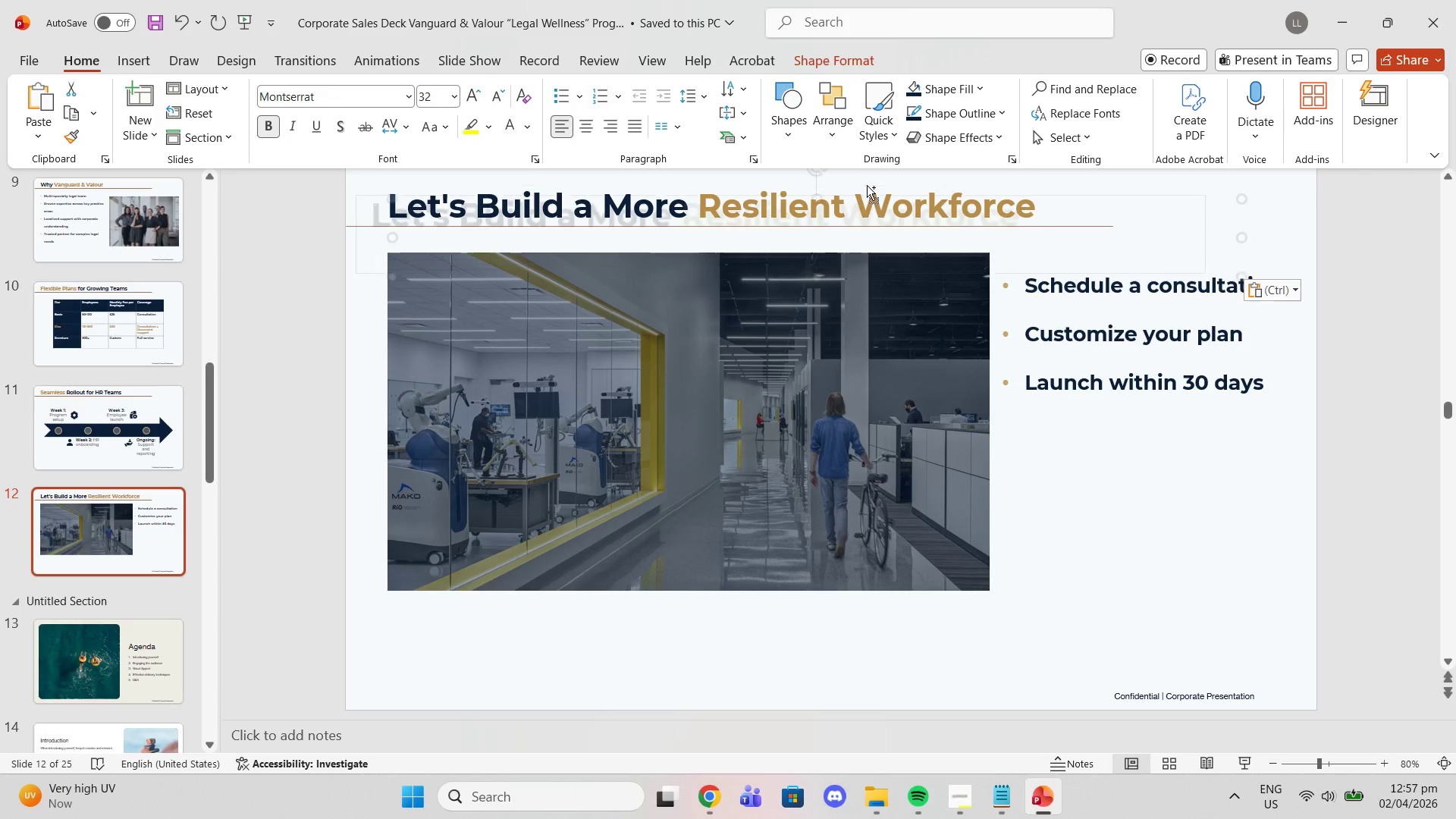 
key(Control+V)
 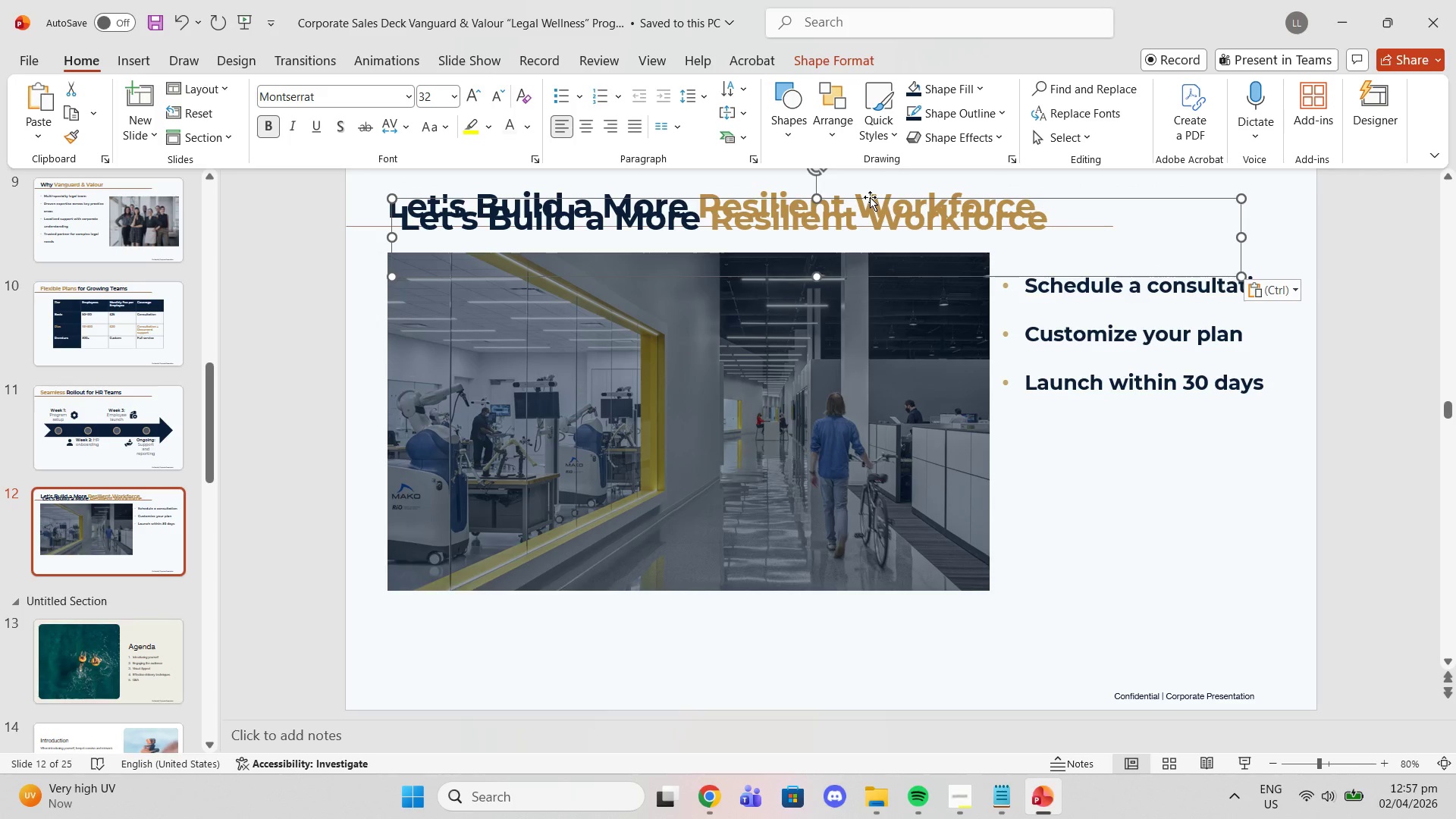 
left_click_drag(start_coordinate=[870, 197], to_coordinate=[1098, 623])
 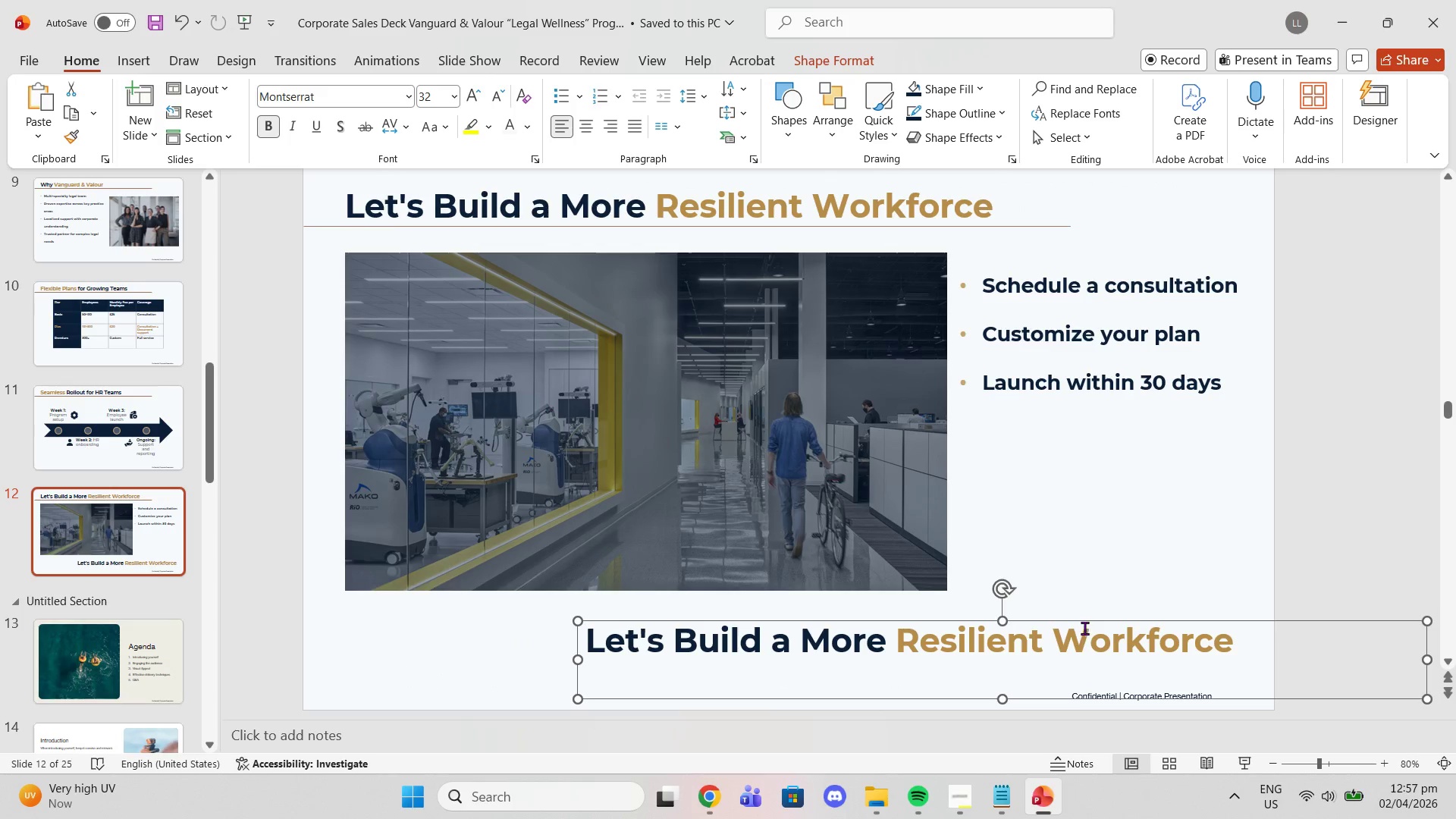 
left_click([1076, 642])
 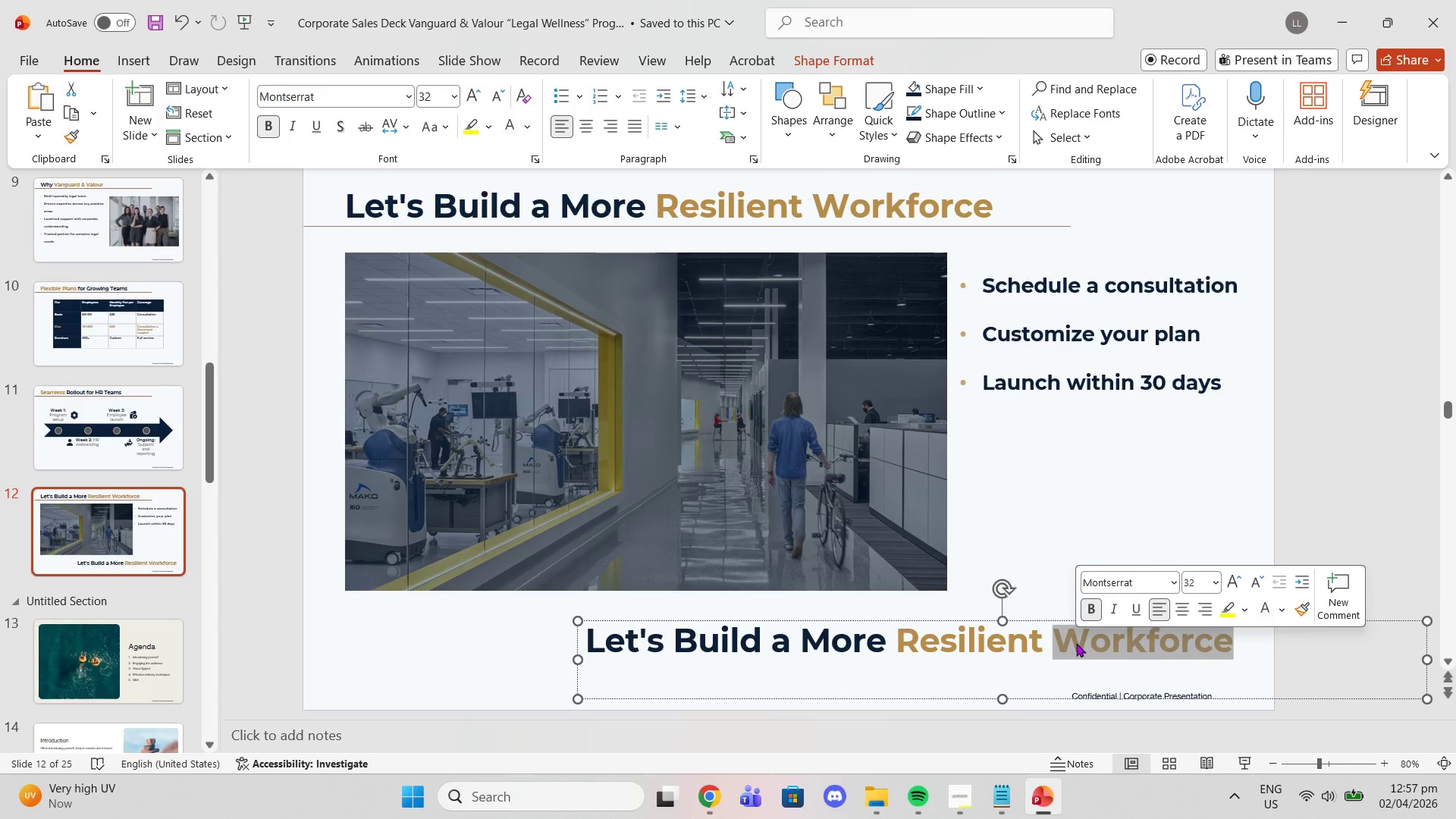 
triple_click([1076, 643])
 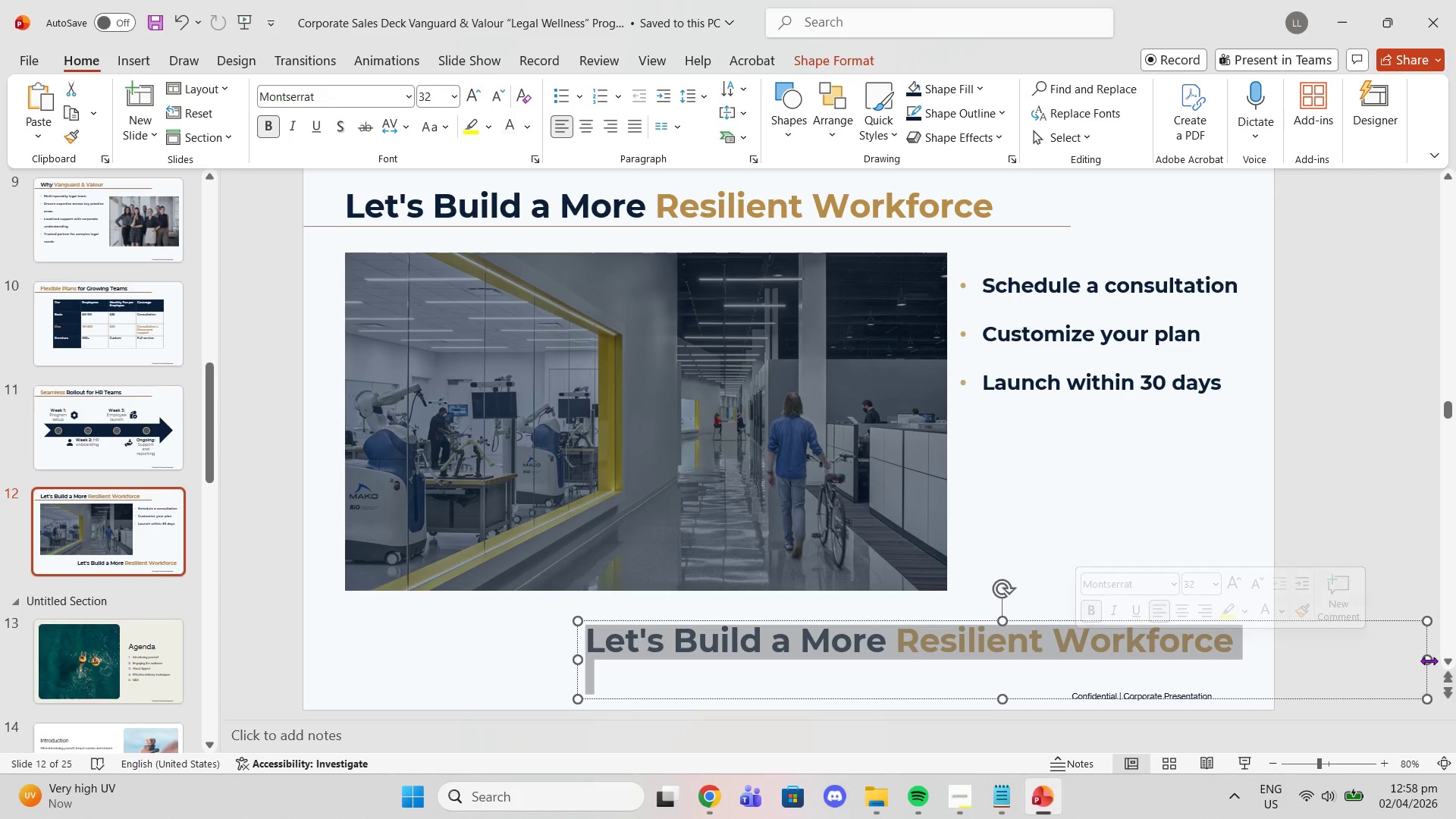 
left_click_drag(start_coordinate=[1429, 661], to_coordinate=[1269, 653])
 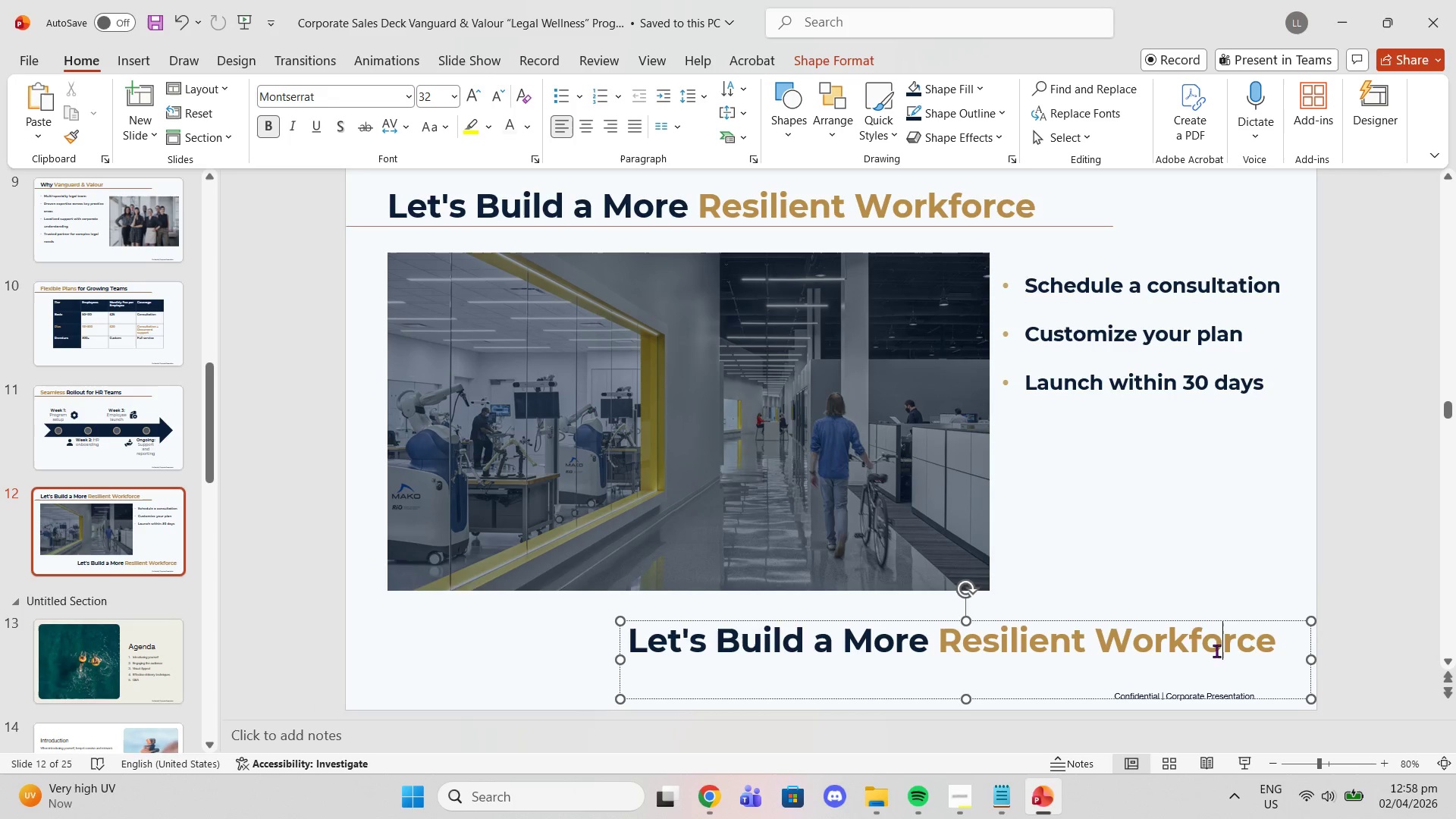 
double_click([1216, 651])
 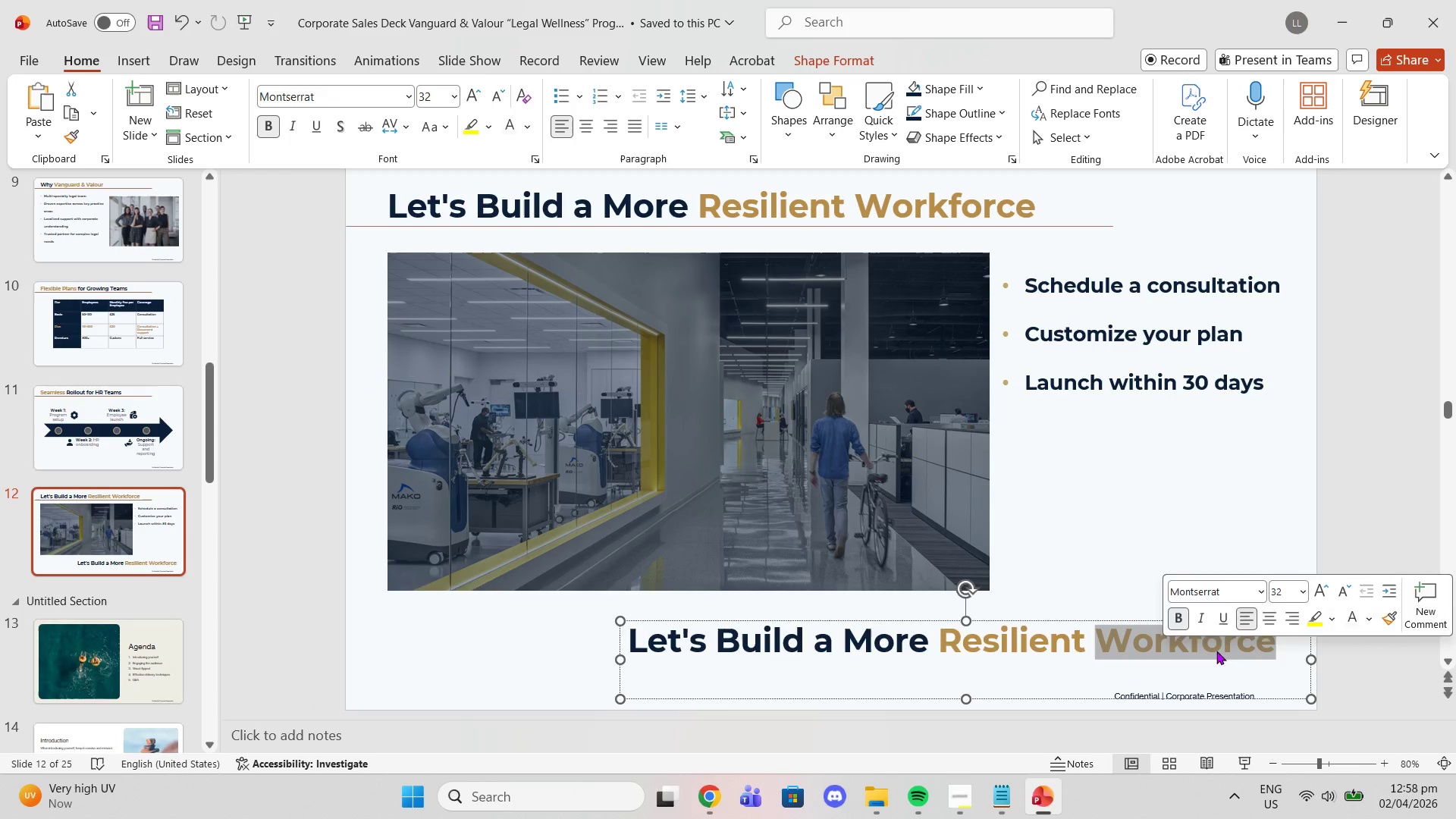 
triple_click([1216, 651])
 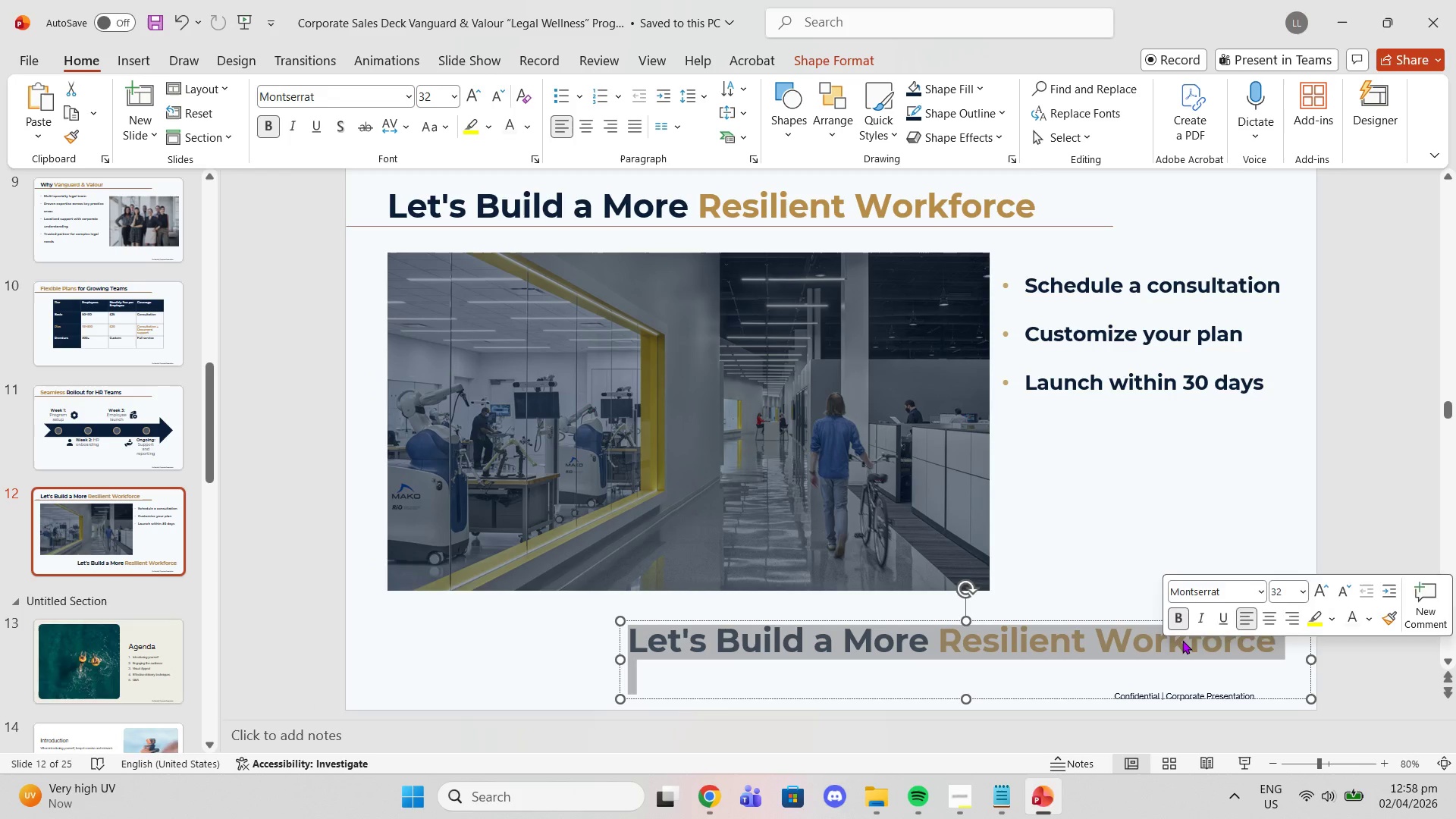 
type(Legal Piece of )
key(Backspace)
key(Backspace)
key(Backspace)
key(Backspace)
key(Backspace)
key(Backspace)
key(Backspace)
key(Backspace)
key(Backspace)
type(peace of mind starts here)
 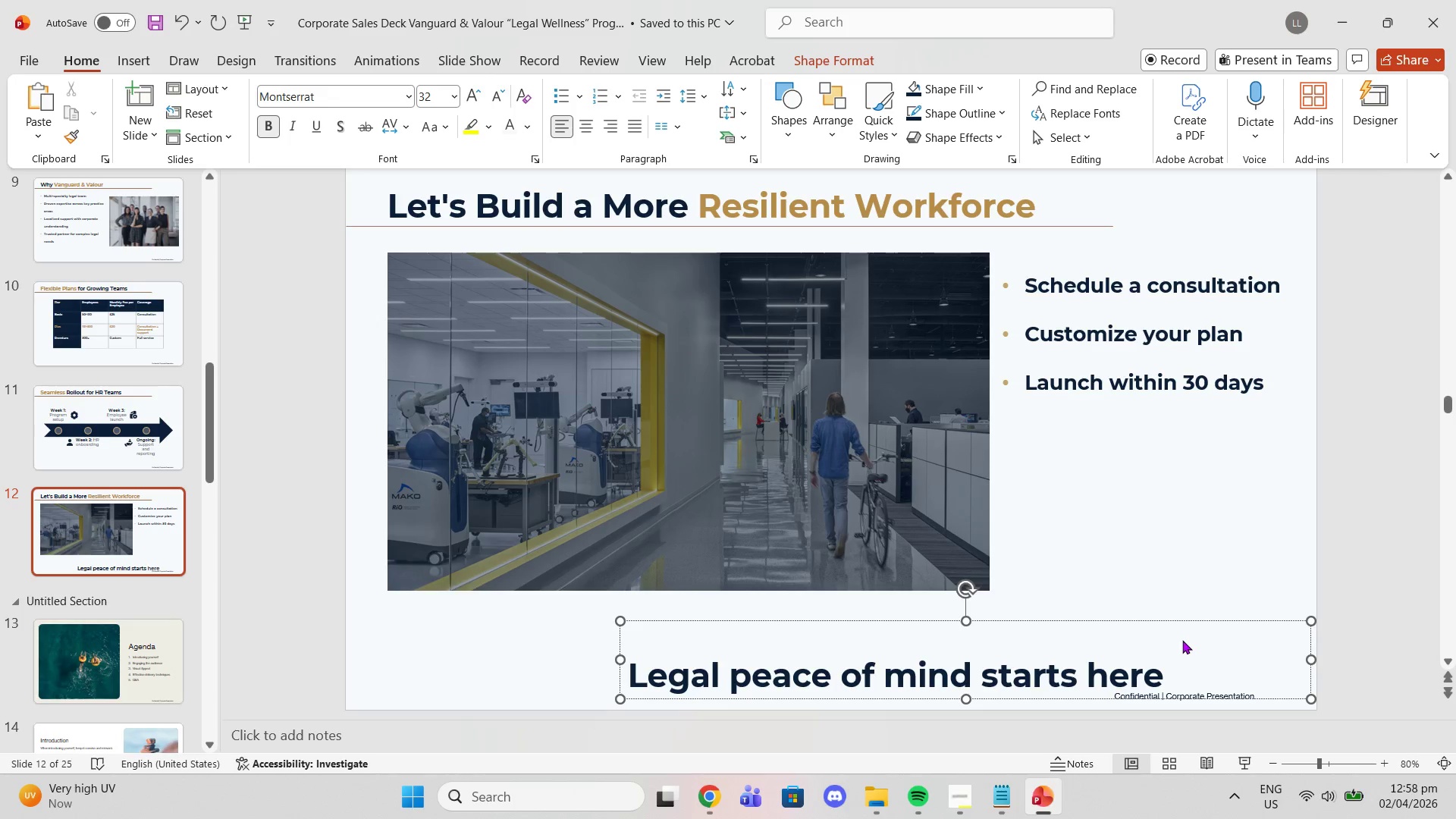 
left_click_drag(start_coordinate=[998, 619], to_coordinate=[764, 584])
 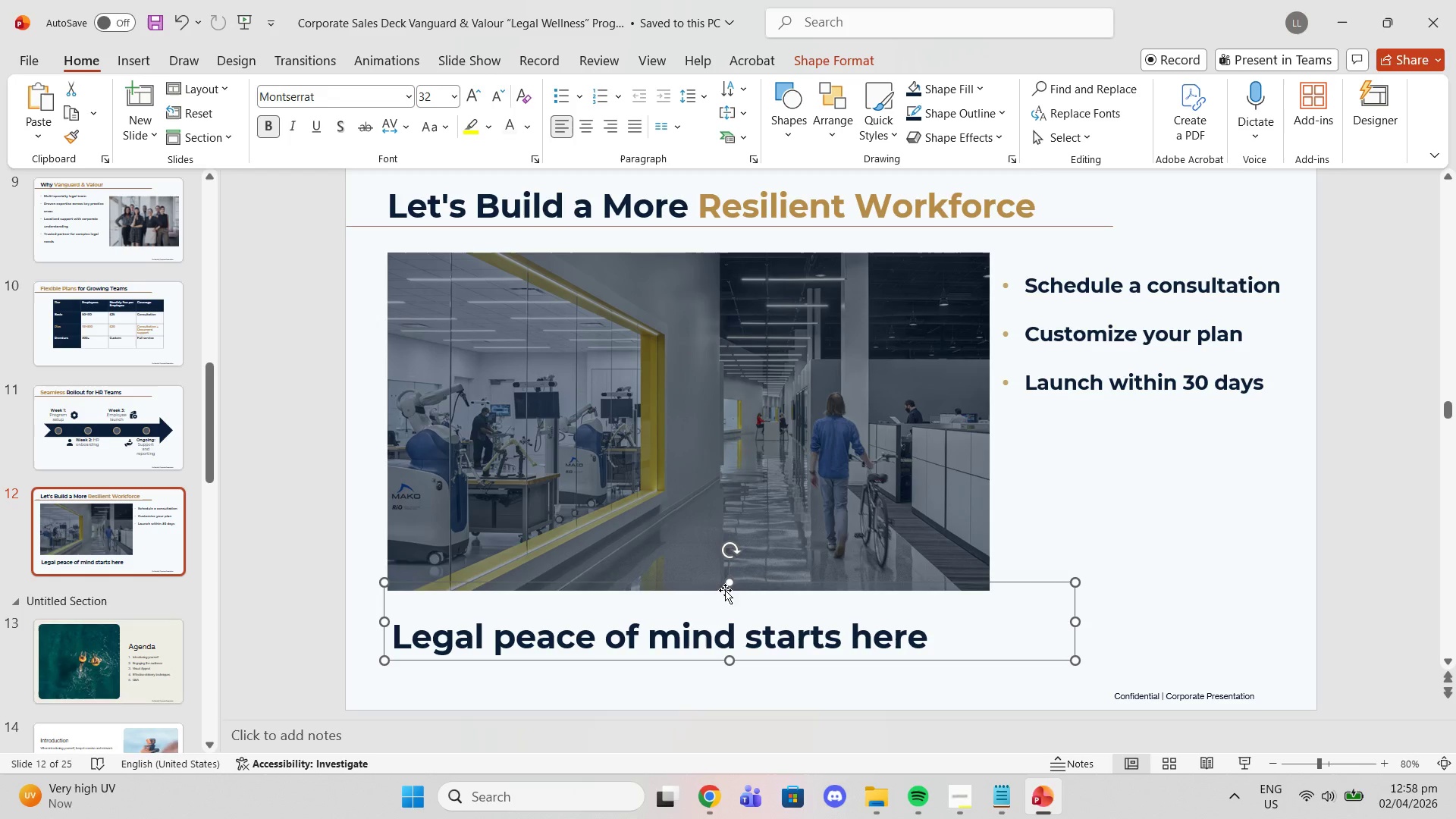 
left_click_drag(start_coordinate=[730, 586], to_coordinate=[732, 601])
 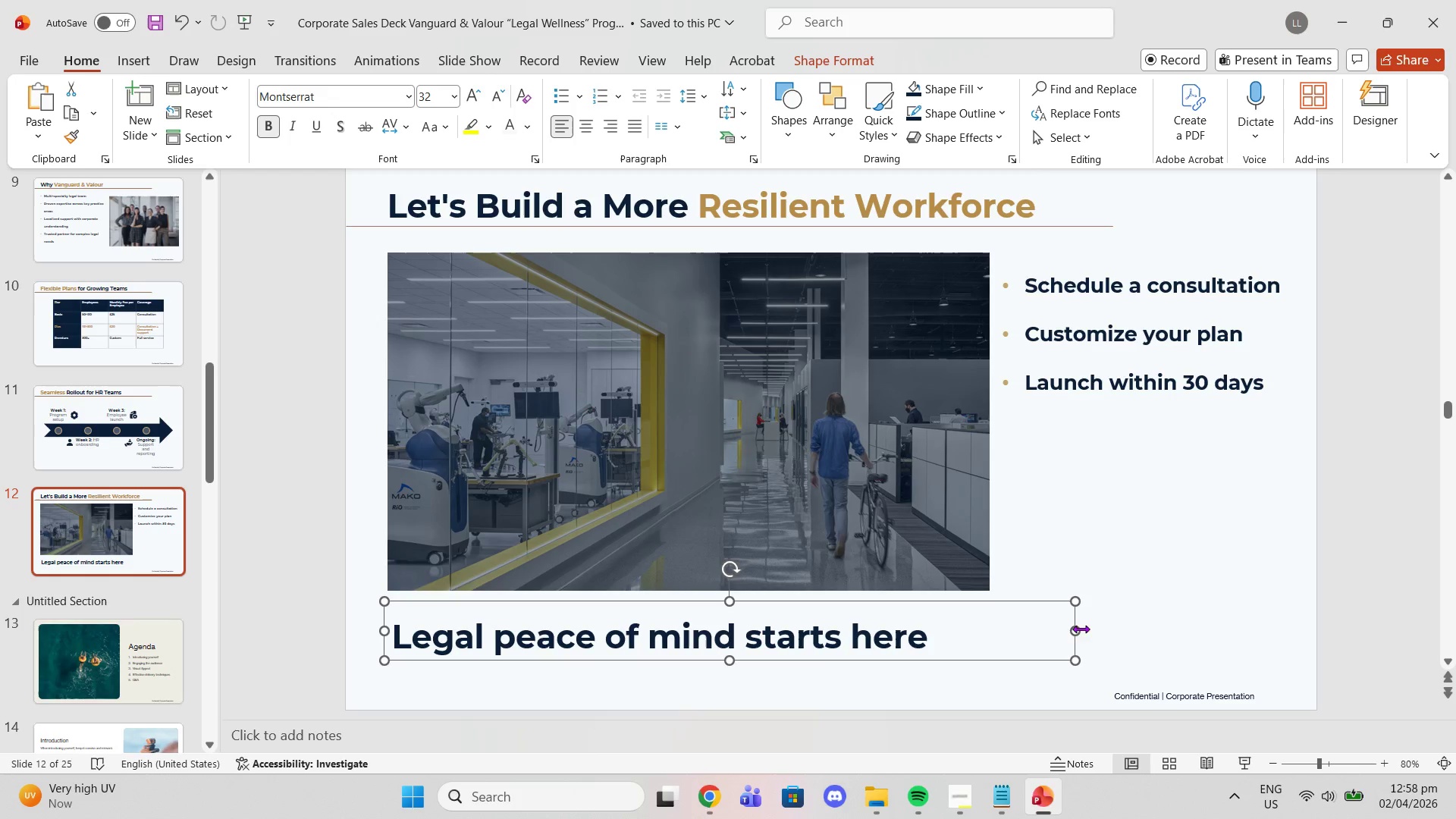 
left_click_drag(start_coordinate=[1081, 629], to_coordinate=[1112, 624])
 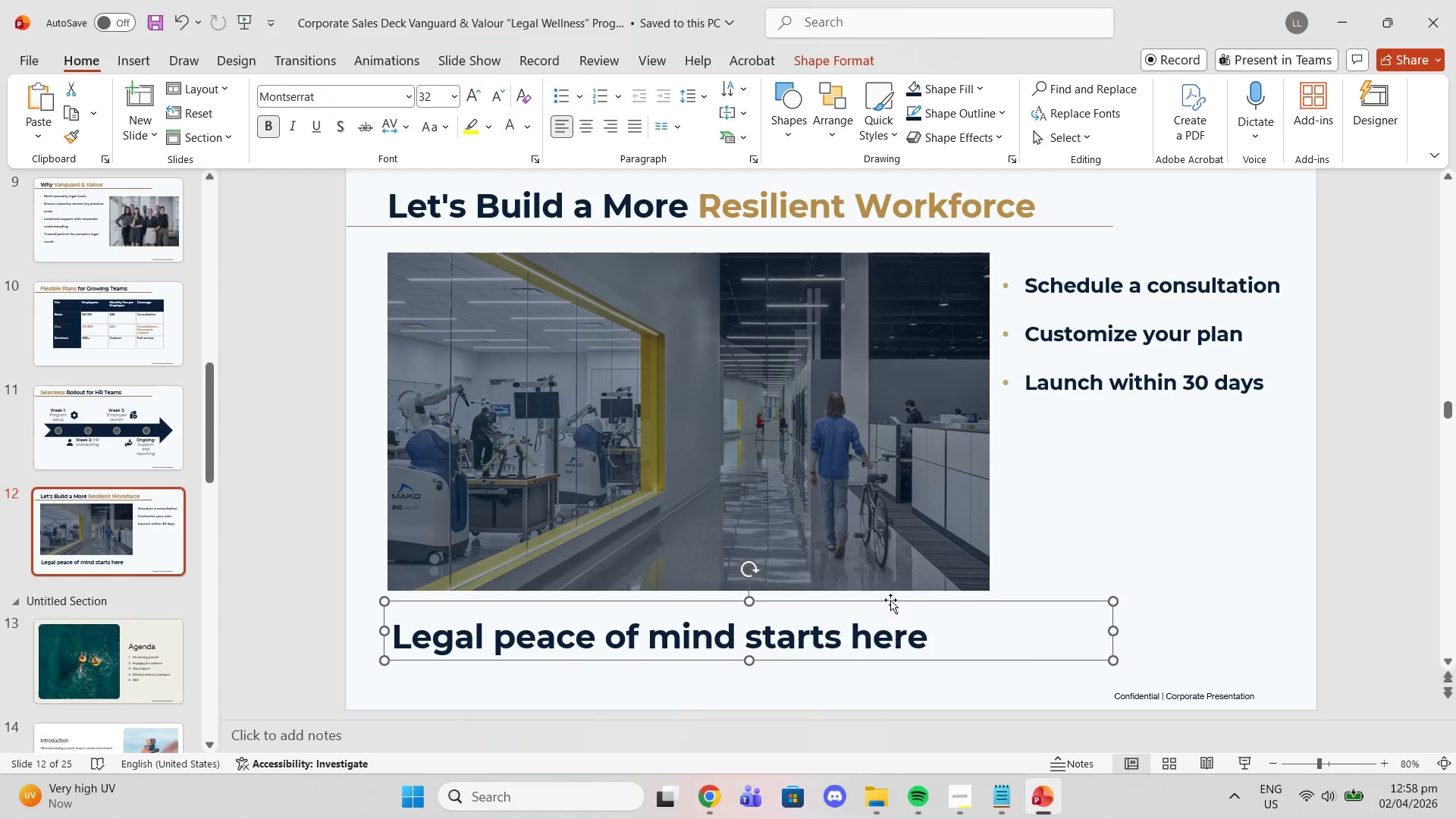 
left_click_drag(start_coordinate=[890, 600], to_coordinate=[892, 606])
 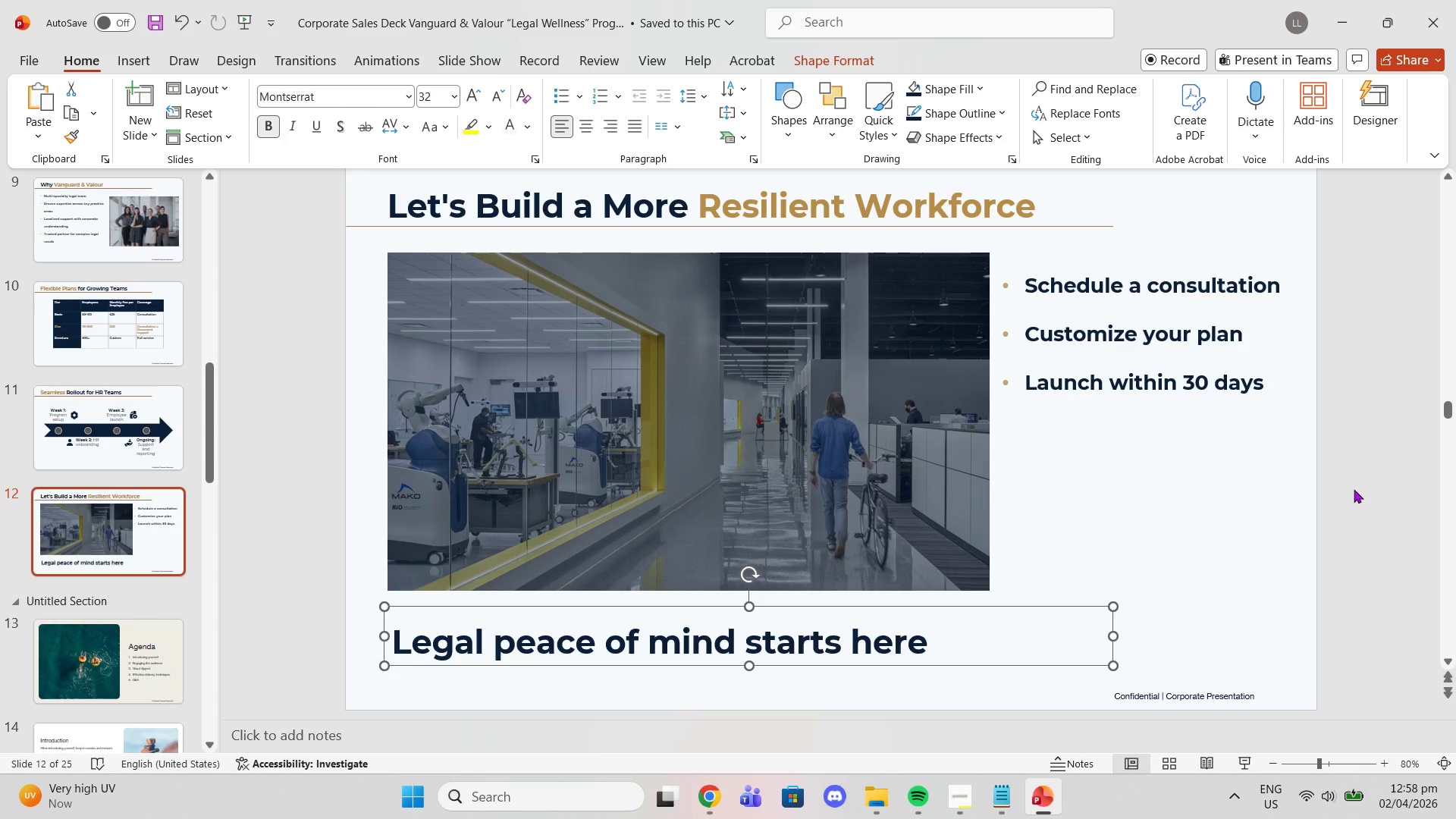 
left_click([1355, 489])
 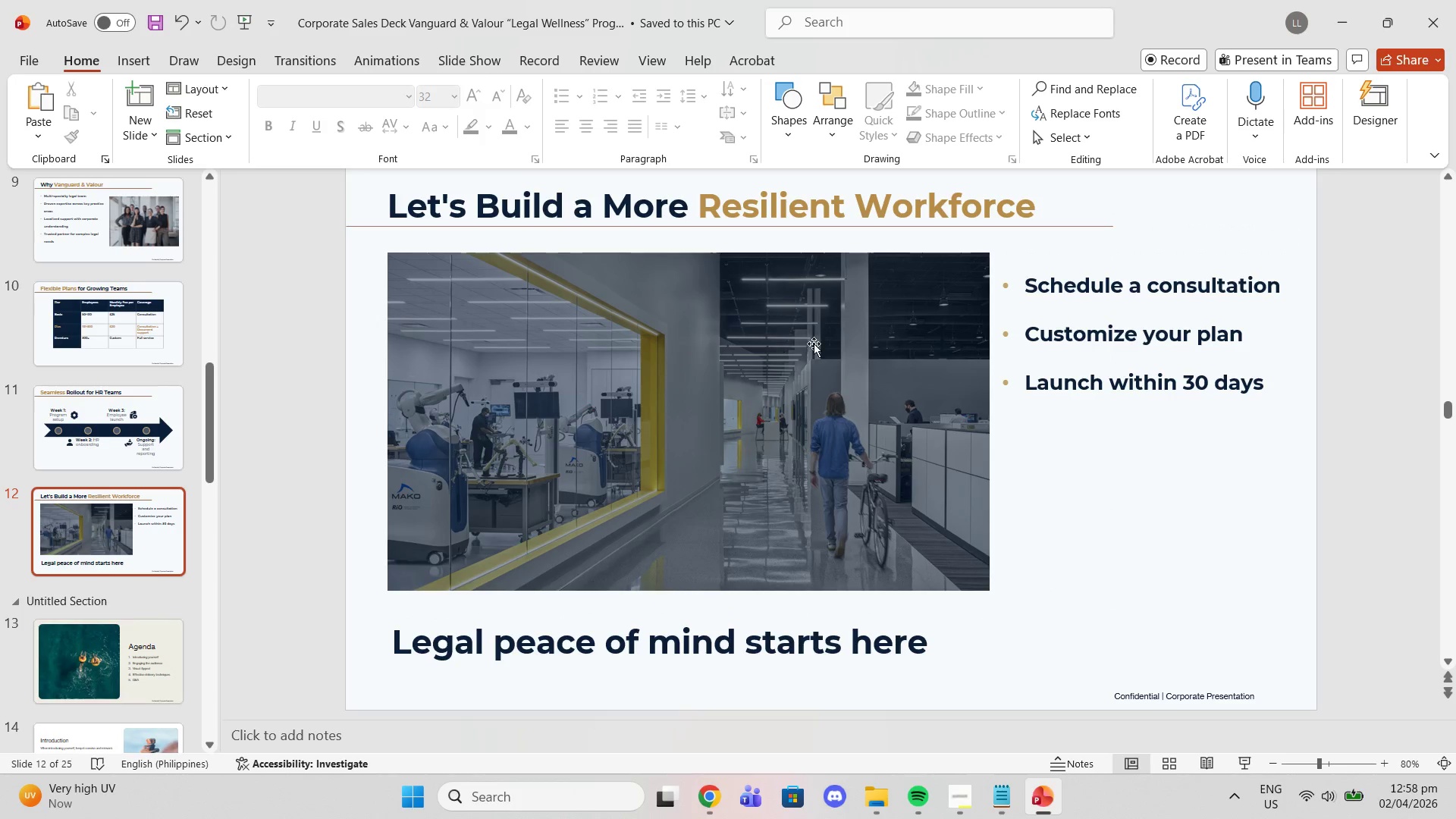 
scroll: coordinate [908, 444], scroll_direction: up, amount: 1.0
 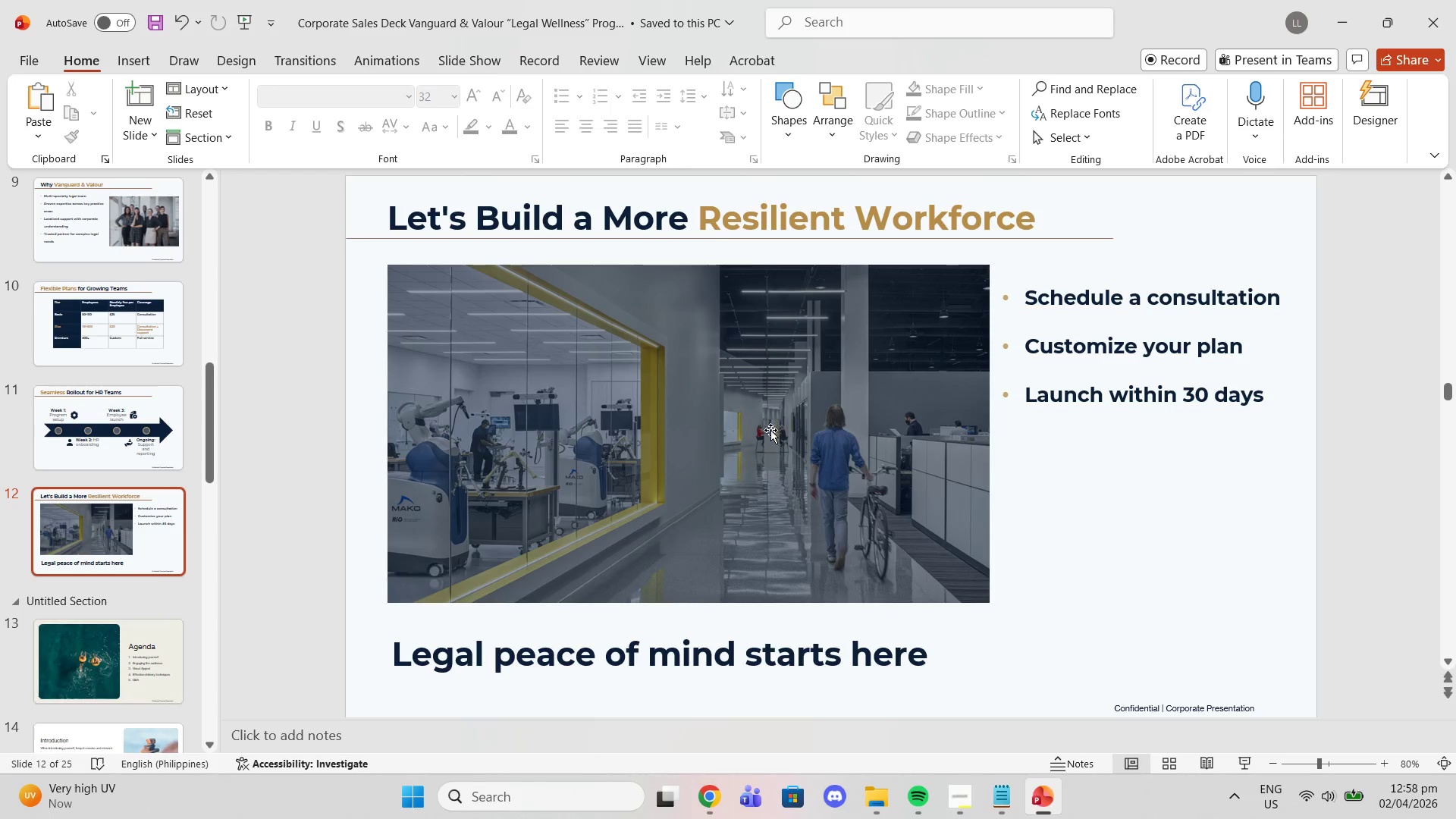 
left_click([723, 653])
 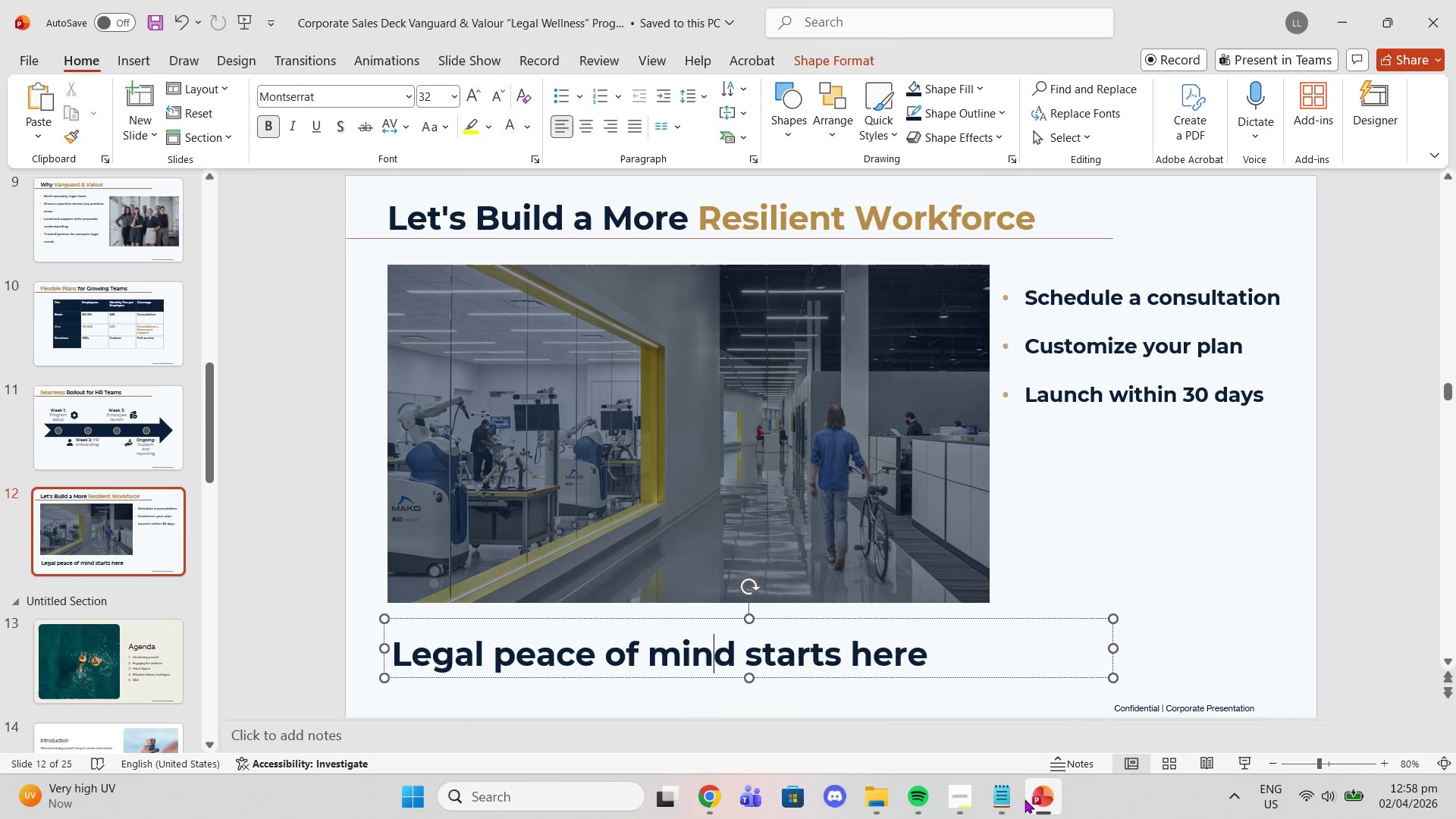 
left_click([973, 799])